 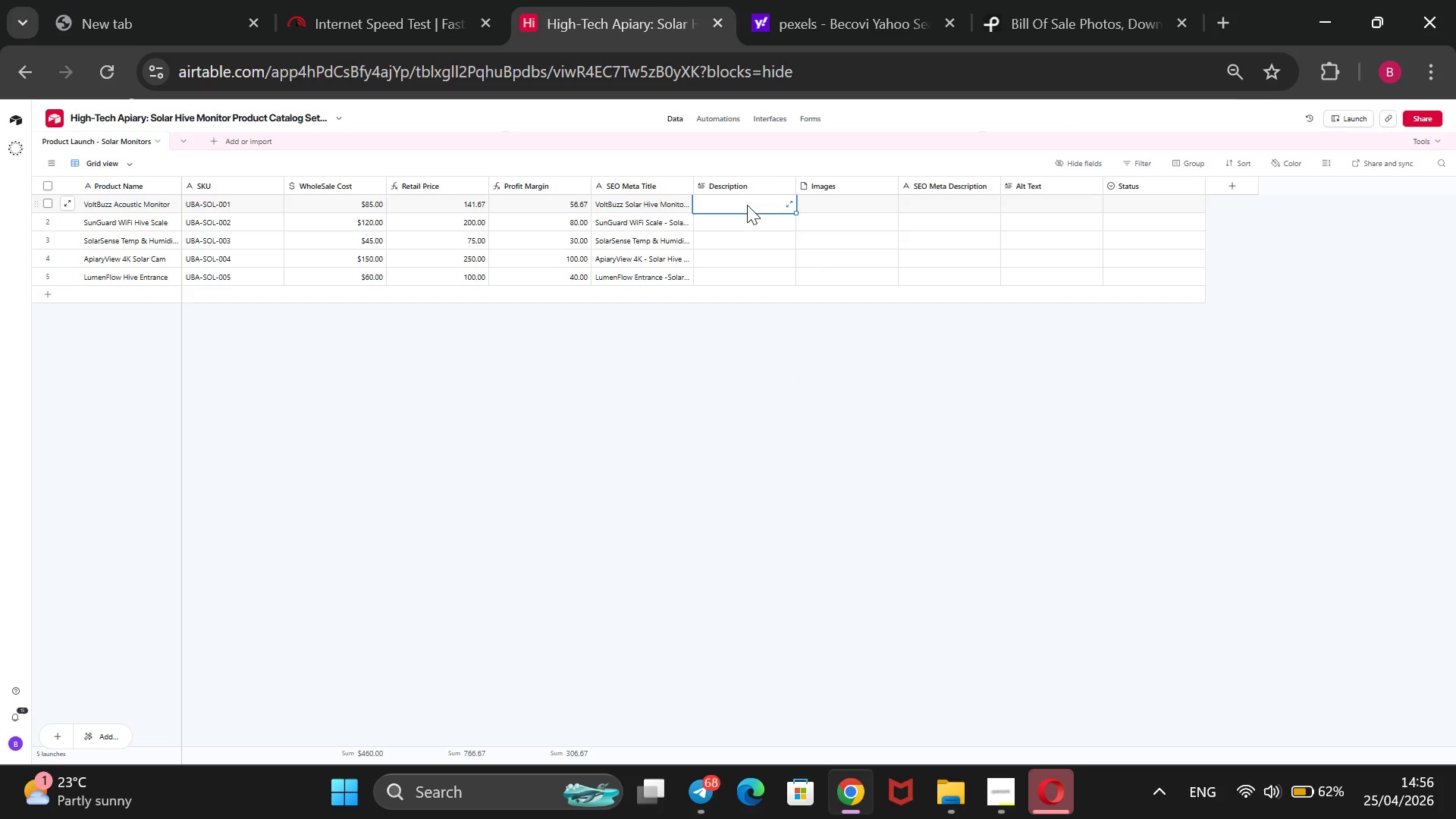 
left_click_drag(start_coordinate=[824, 184], to_coordinate=[1083, 208])
 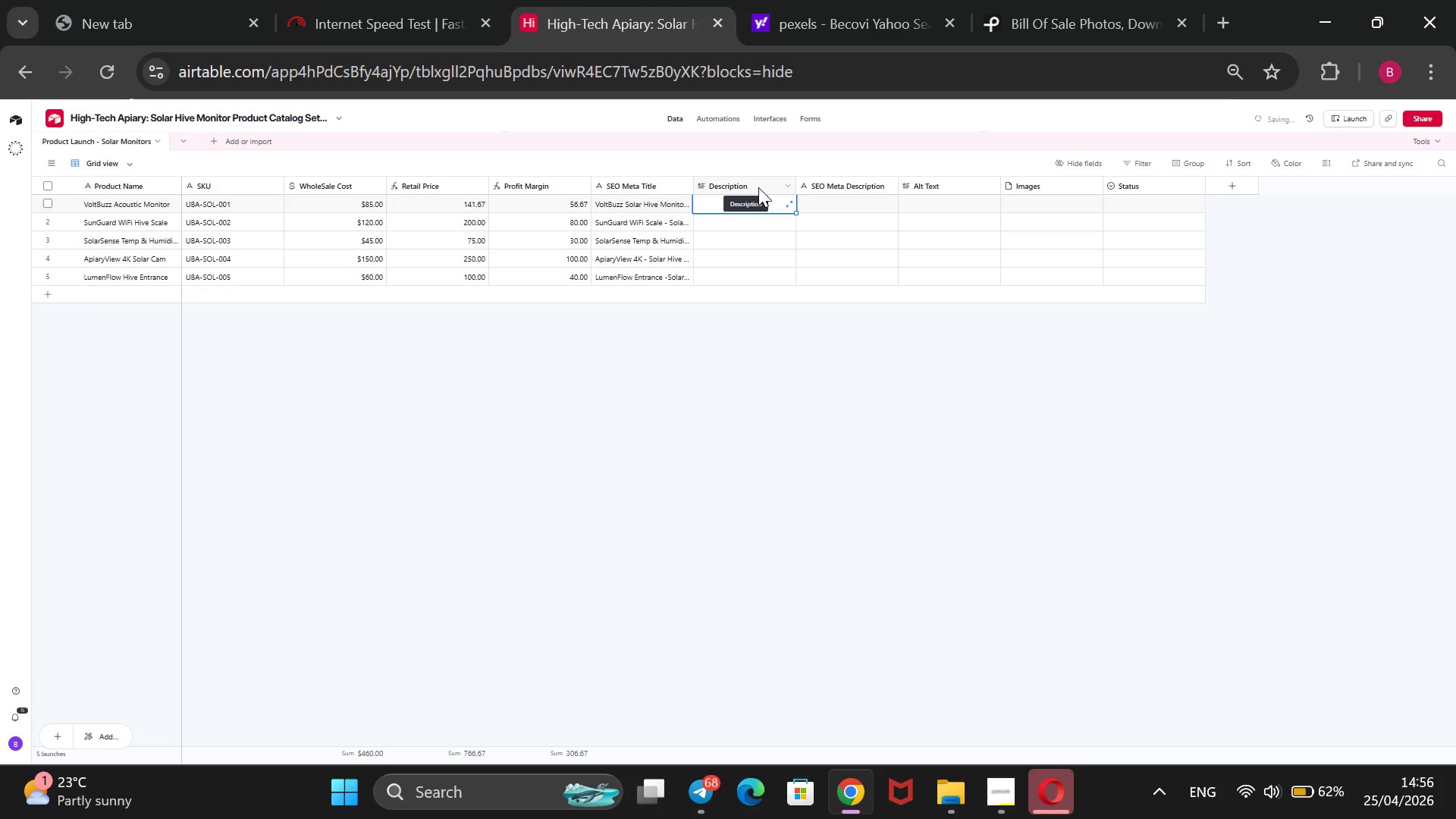 
wait(5.94)
 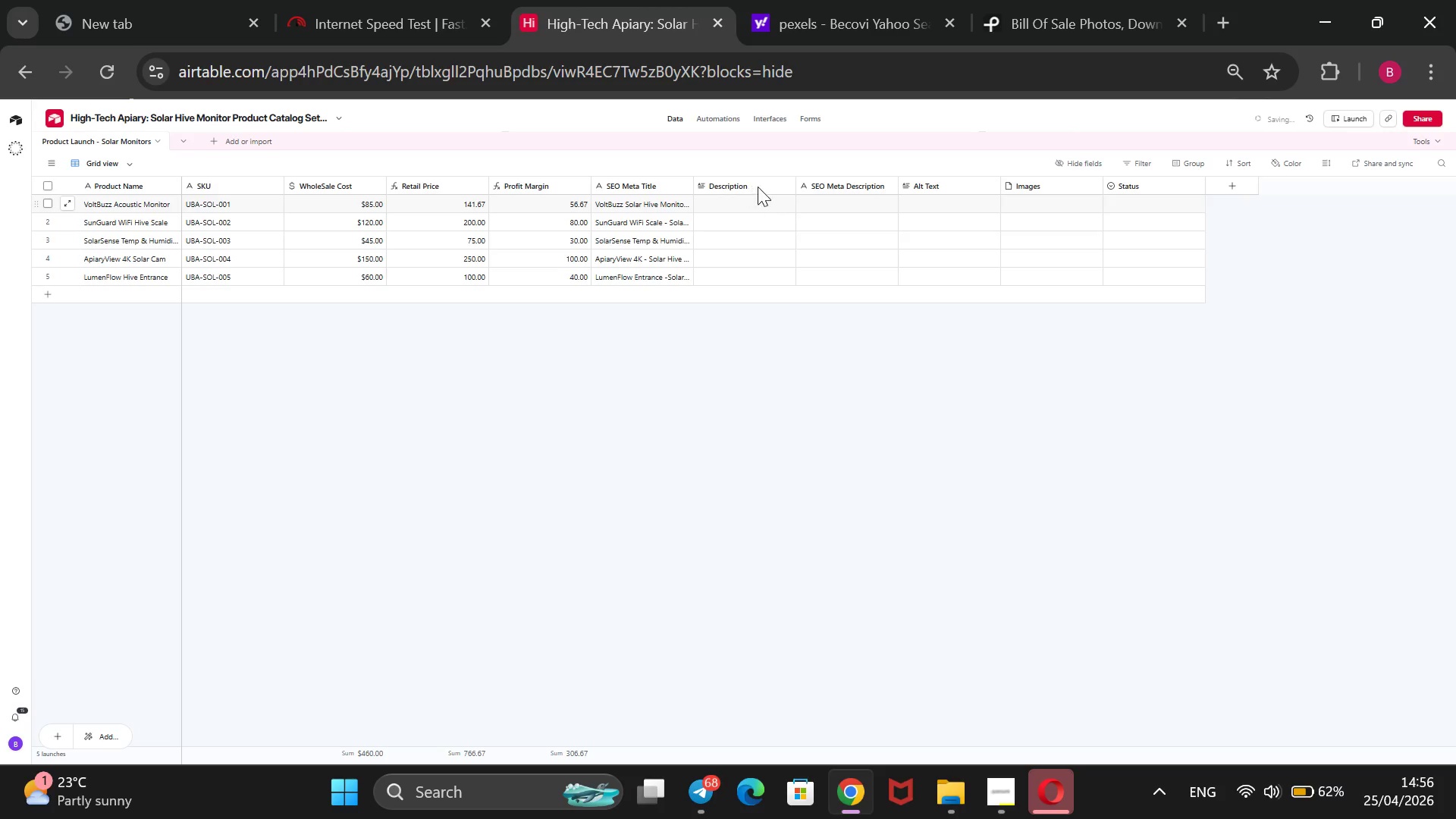 
type(@@)
 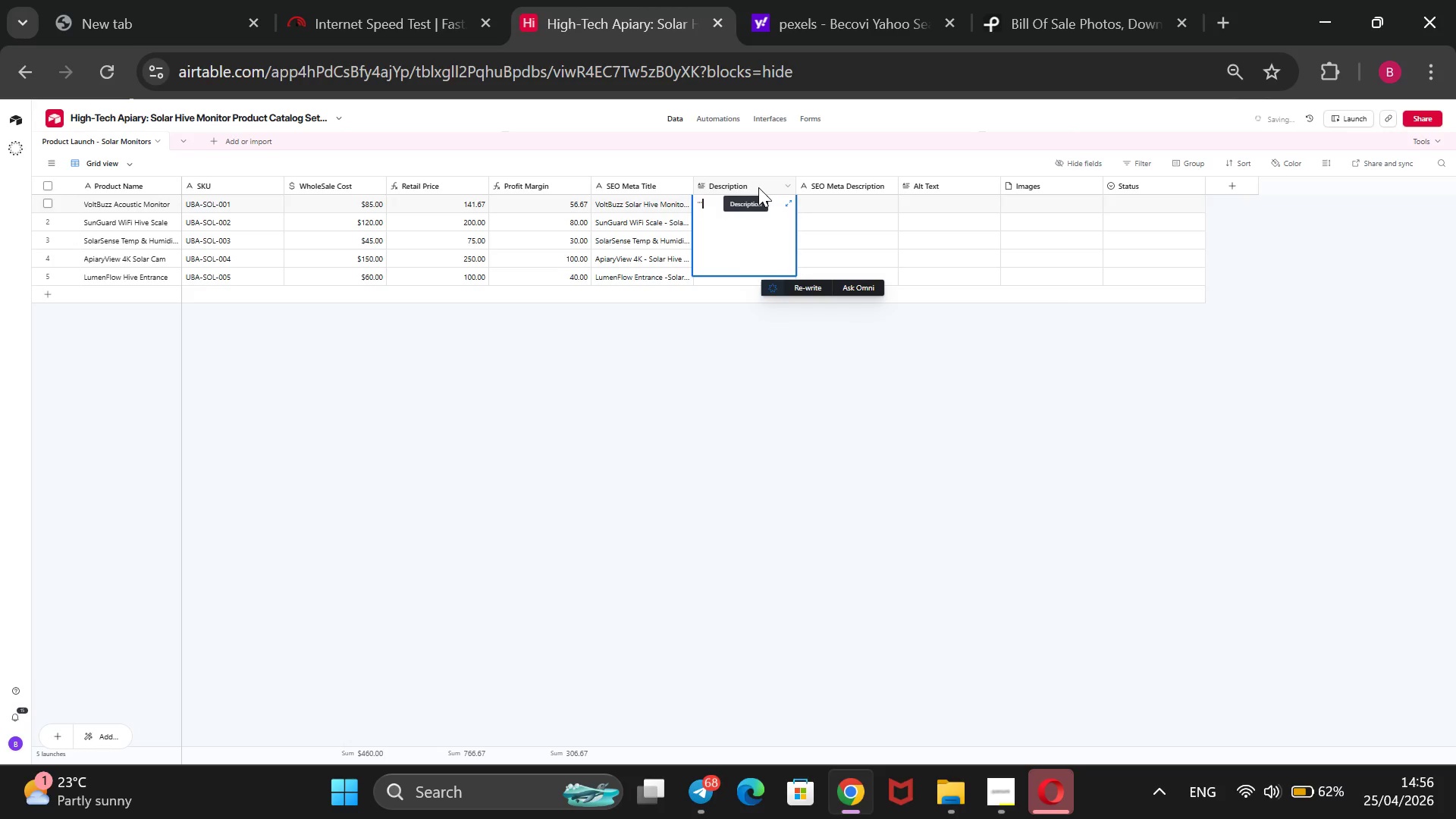 
key(ArrowLeft)
 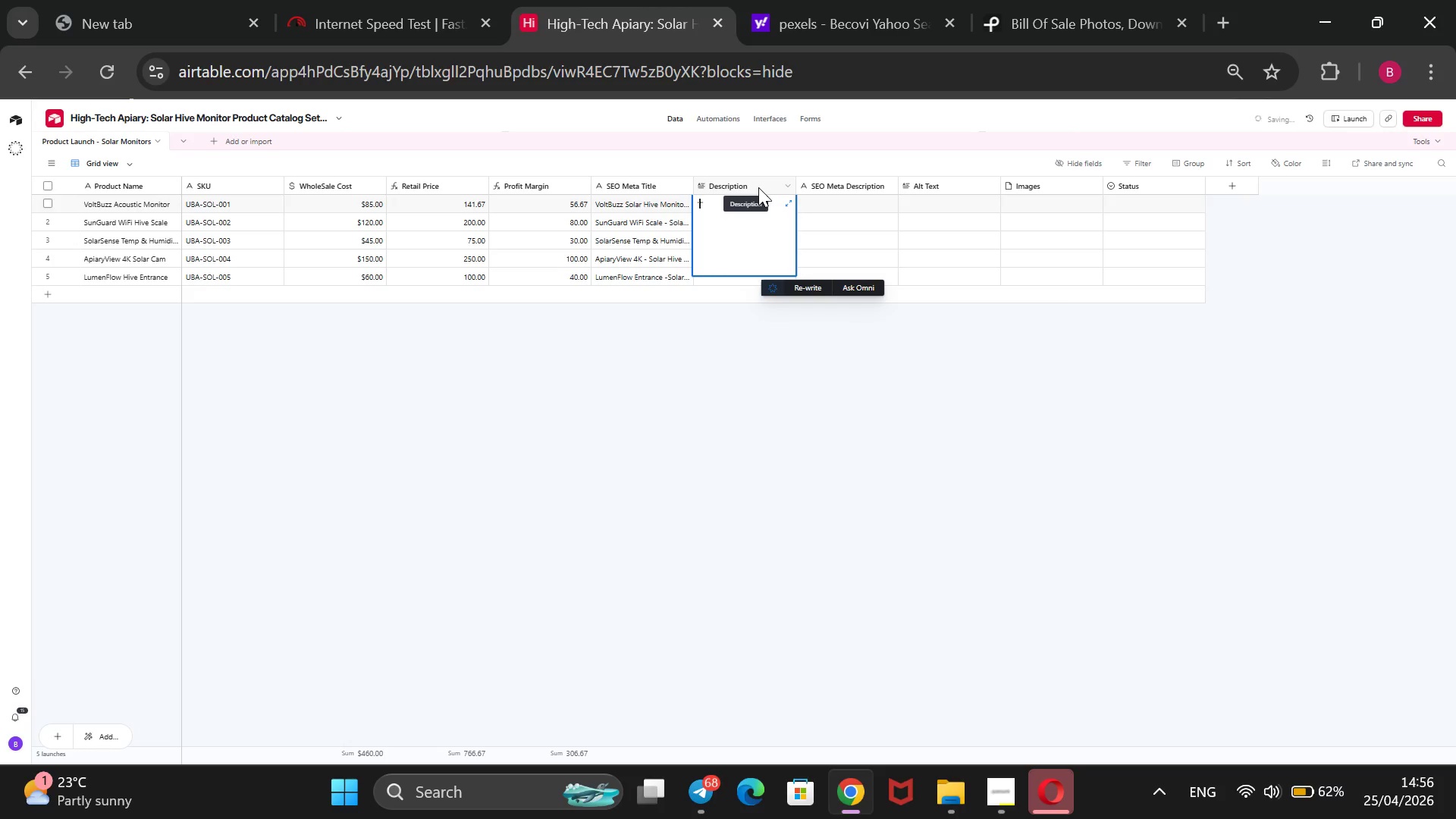 
type(This advanced )
 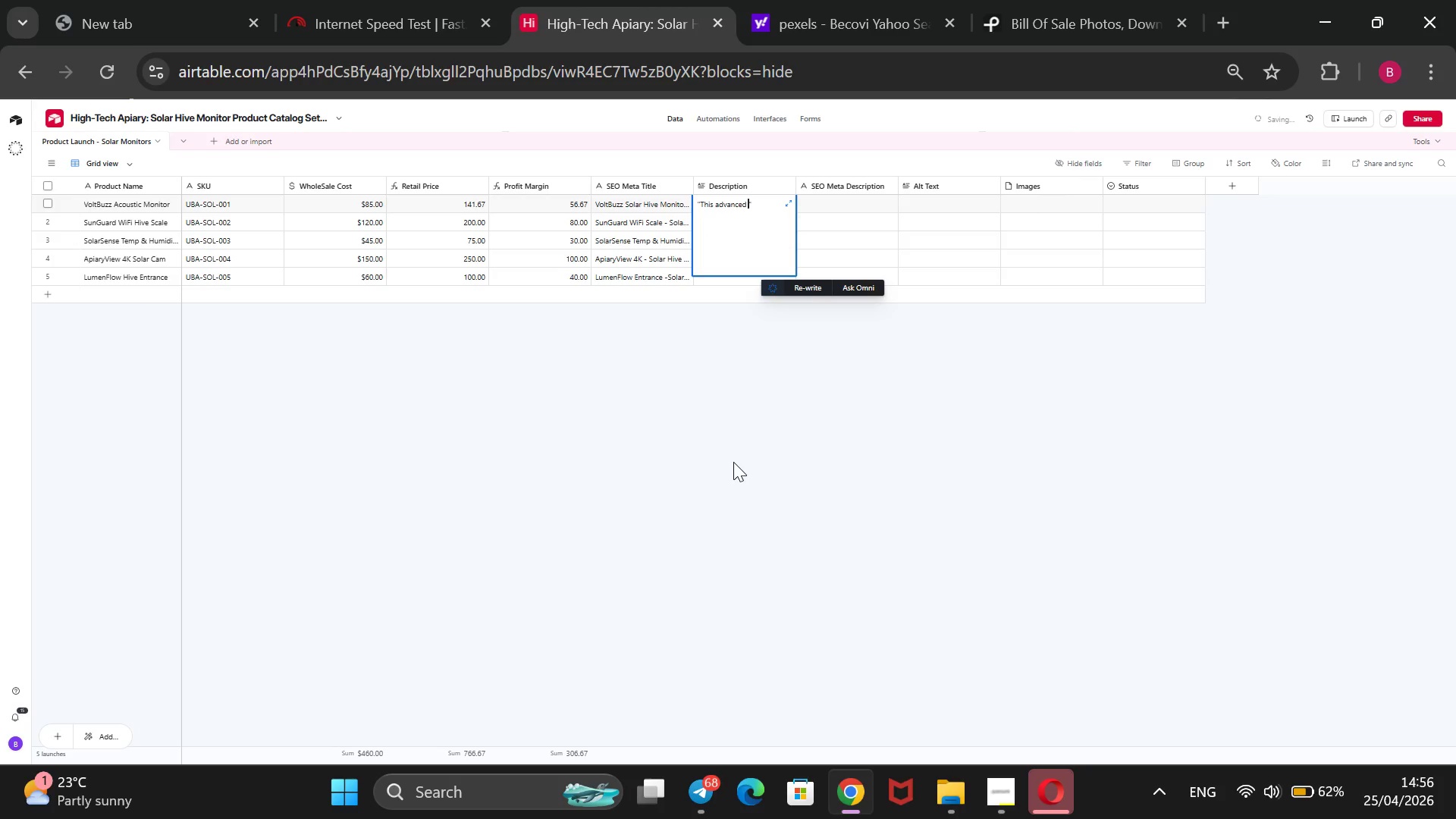 
type( acoustic sensor uses AI to detect queen piping an )
key(Backspace)
type(d wa)
key(Backspace)
key(Backspace)
type( swa)
key(Backspace)
key(Backspace)
key(Backspace)
key(Backspace)
type(swarm signals. It is completely powered by a high-efficif)
key(Backspace)
type(ency solar panel, ensuring 24/7 hive health monitoring without battery swamps.)
 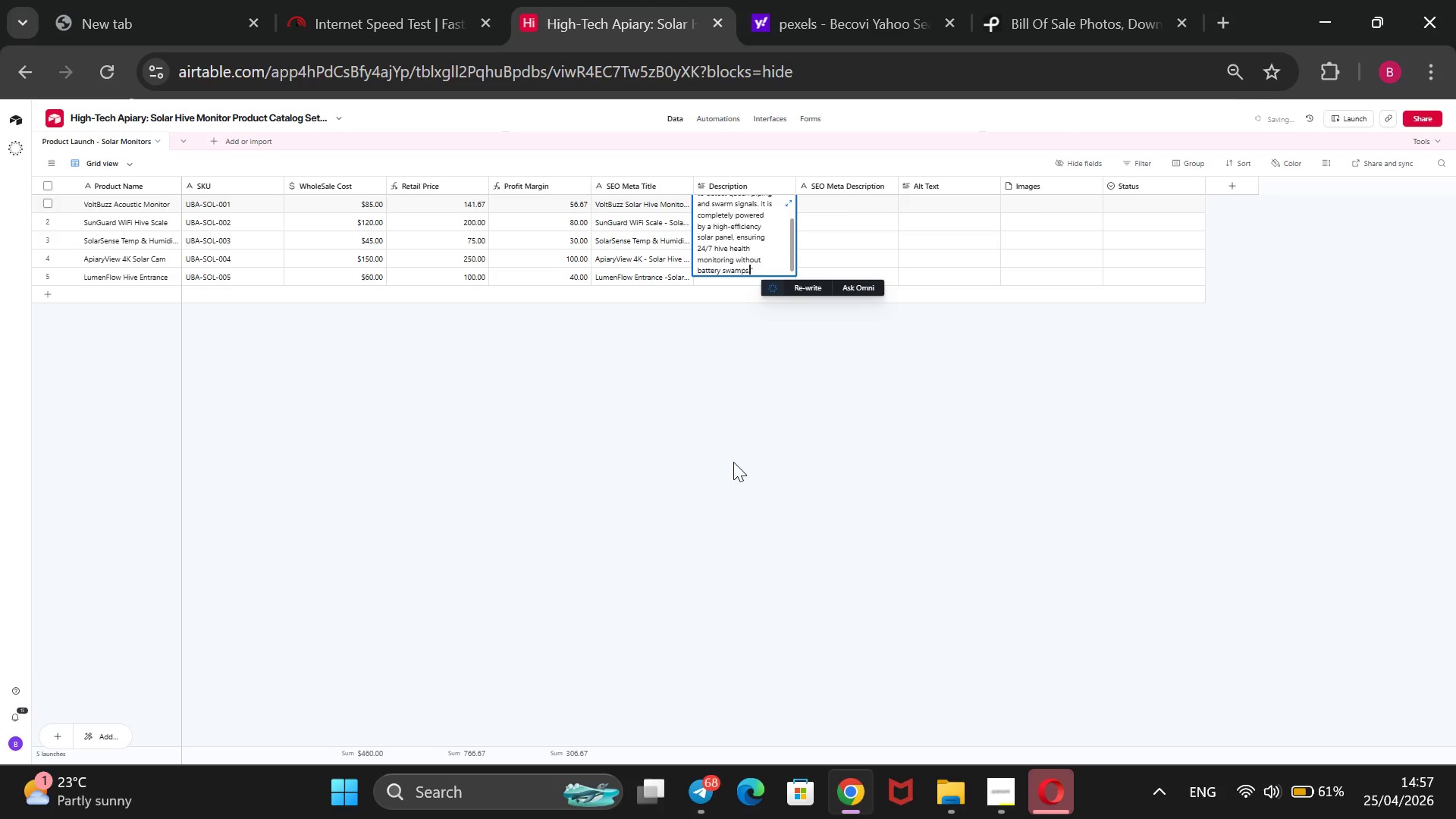 
hold_key(key=ArrowUp, duration=1.45)
 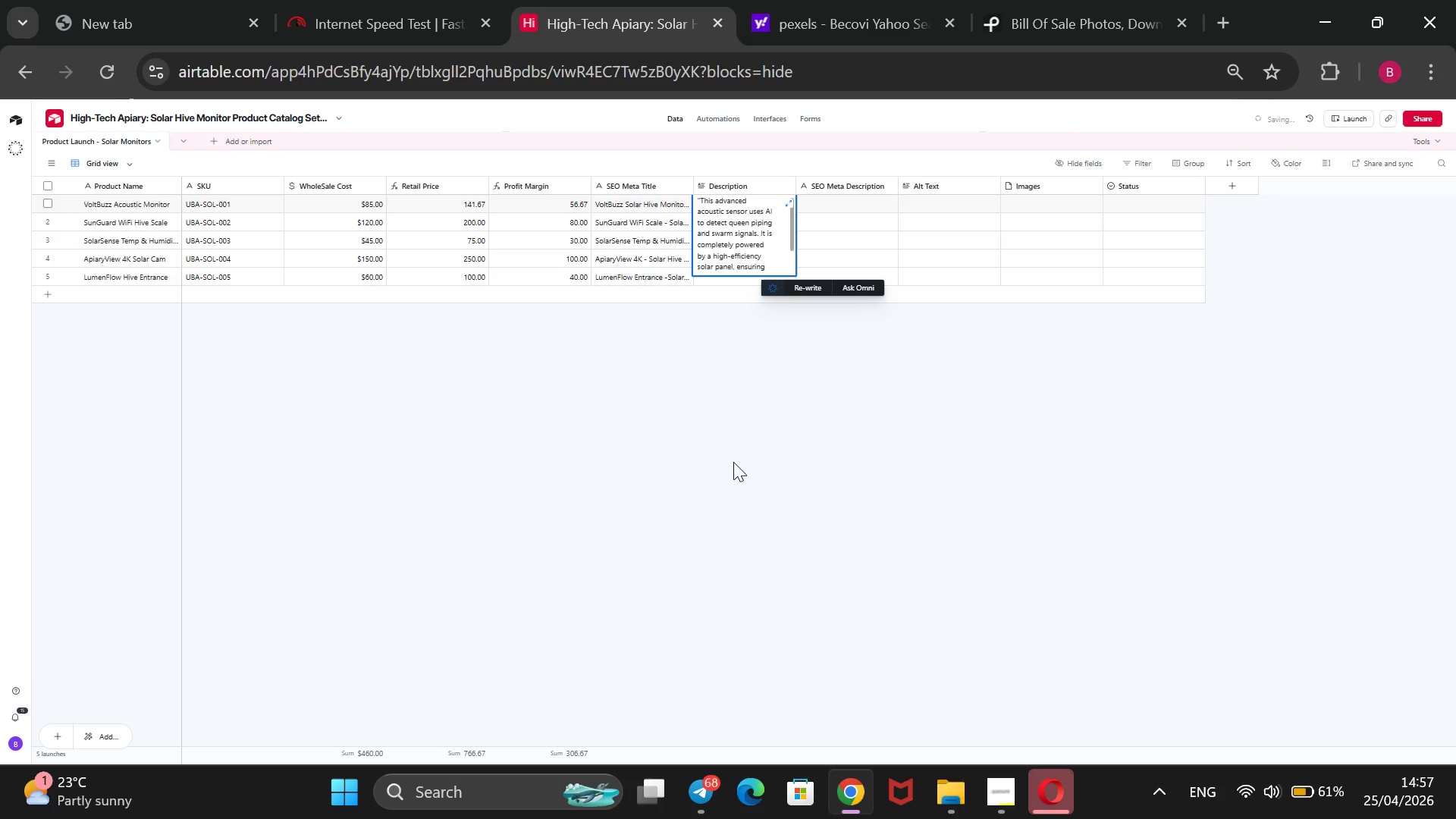 
key(Shift+2)
 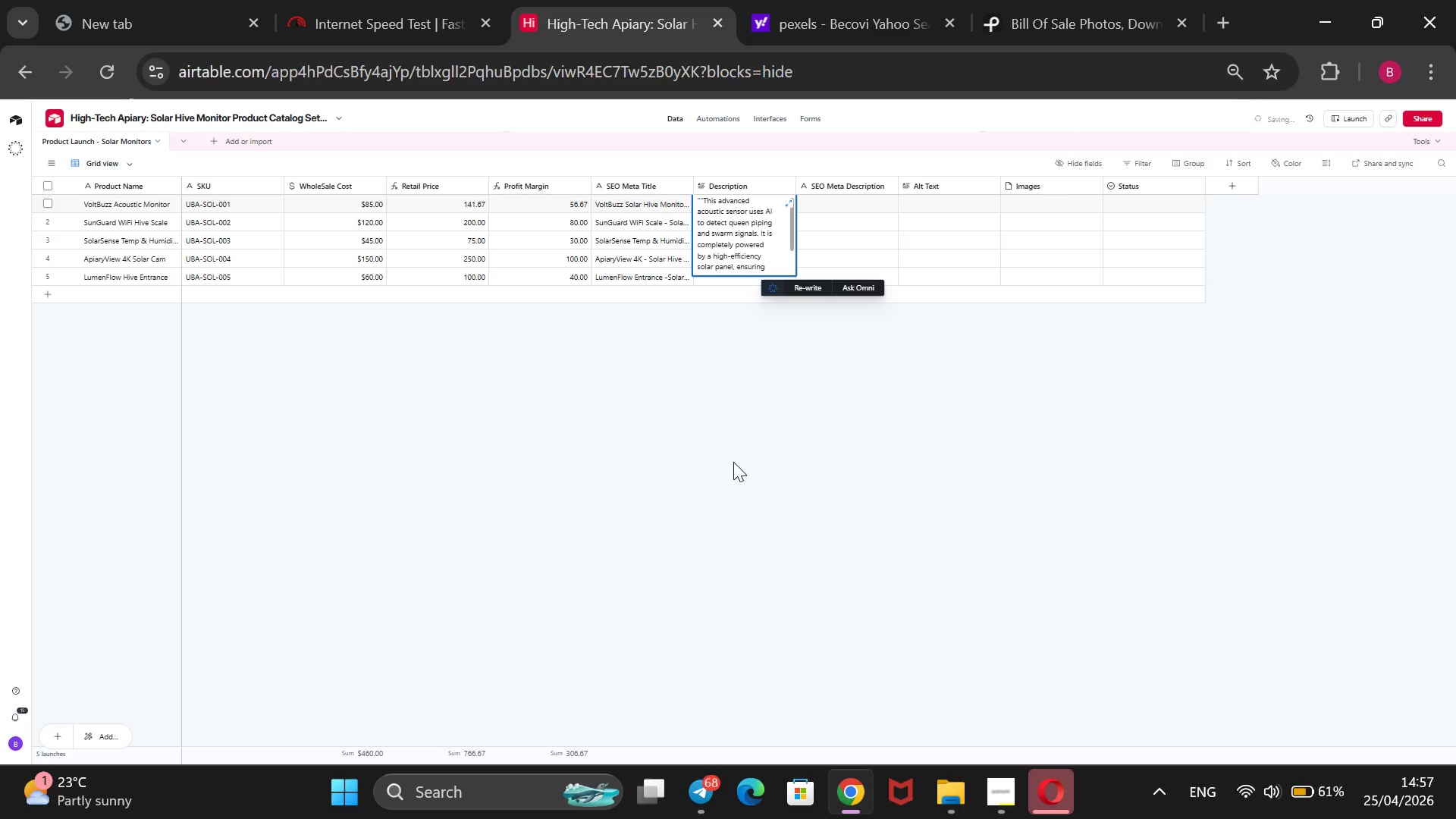 
scroll: coordinate [733, 462], scroll_direction: down, amount: 1.0
 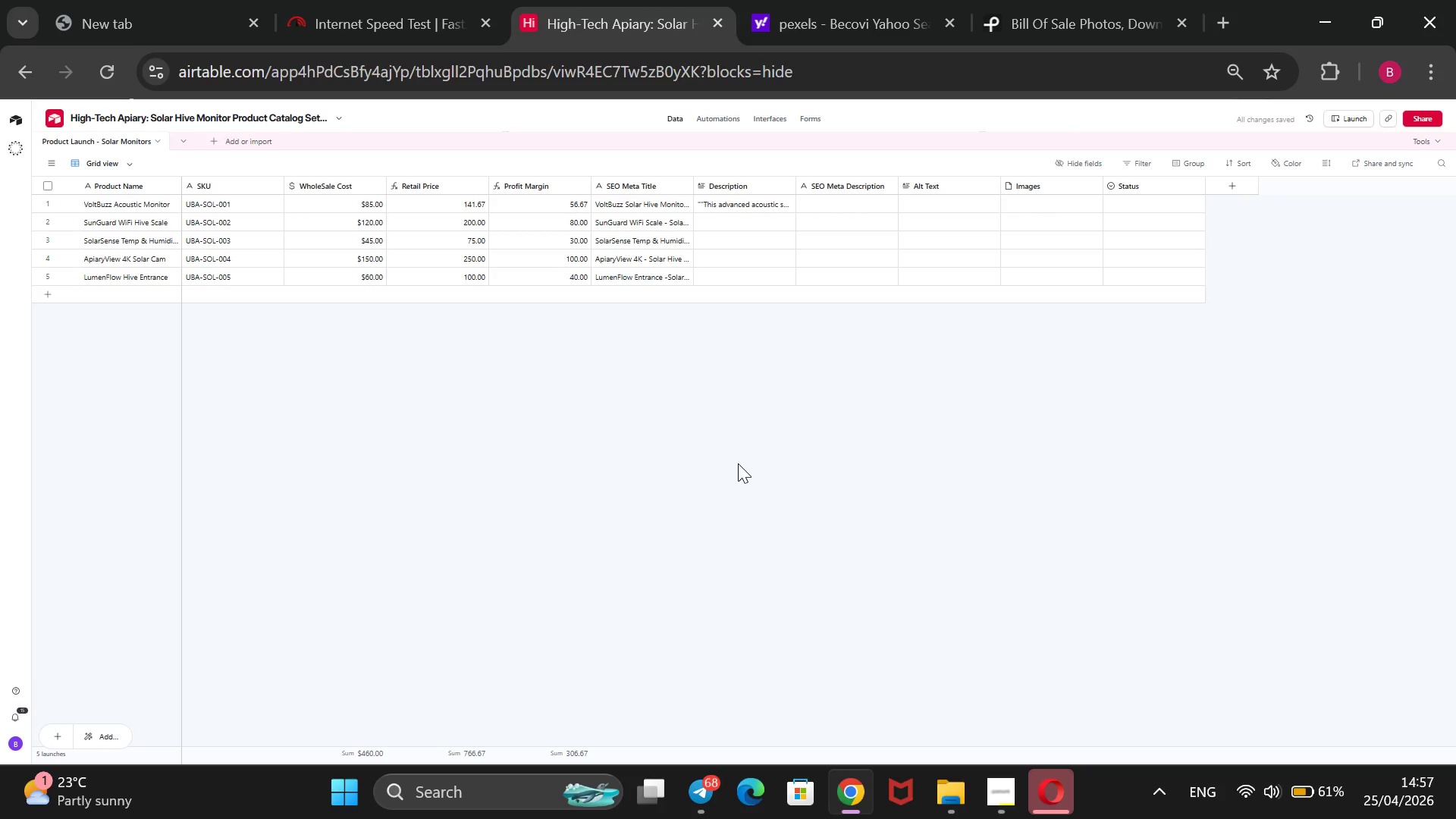 
key(Enter)
 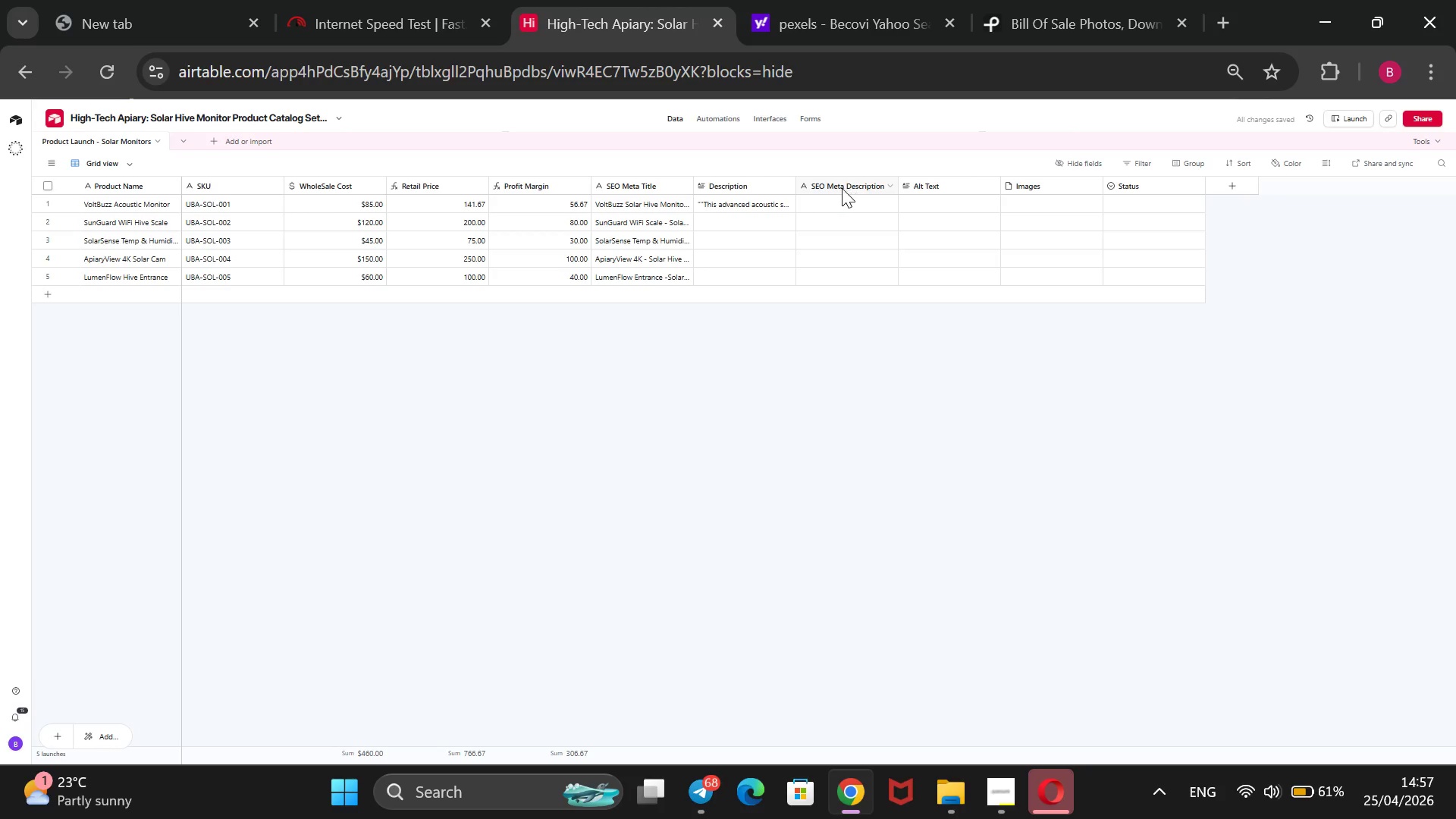 
left_click([827, 202])
 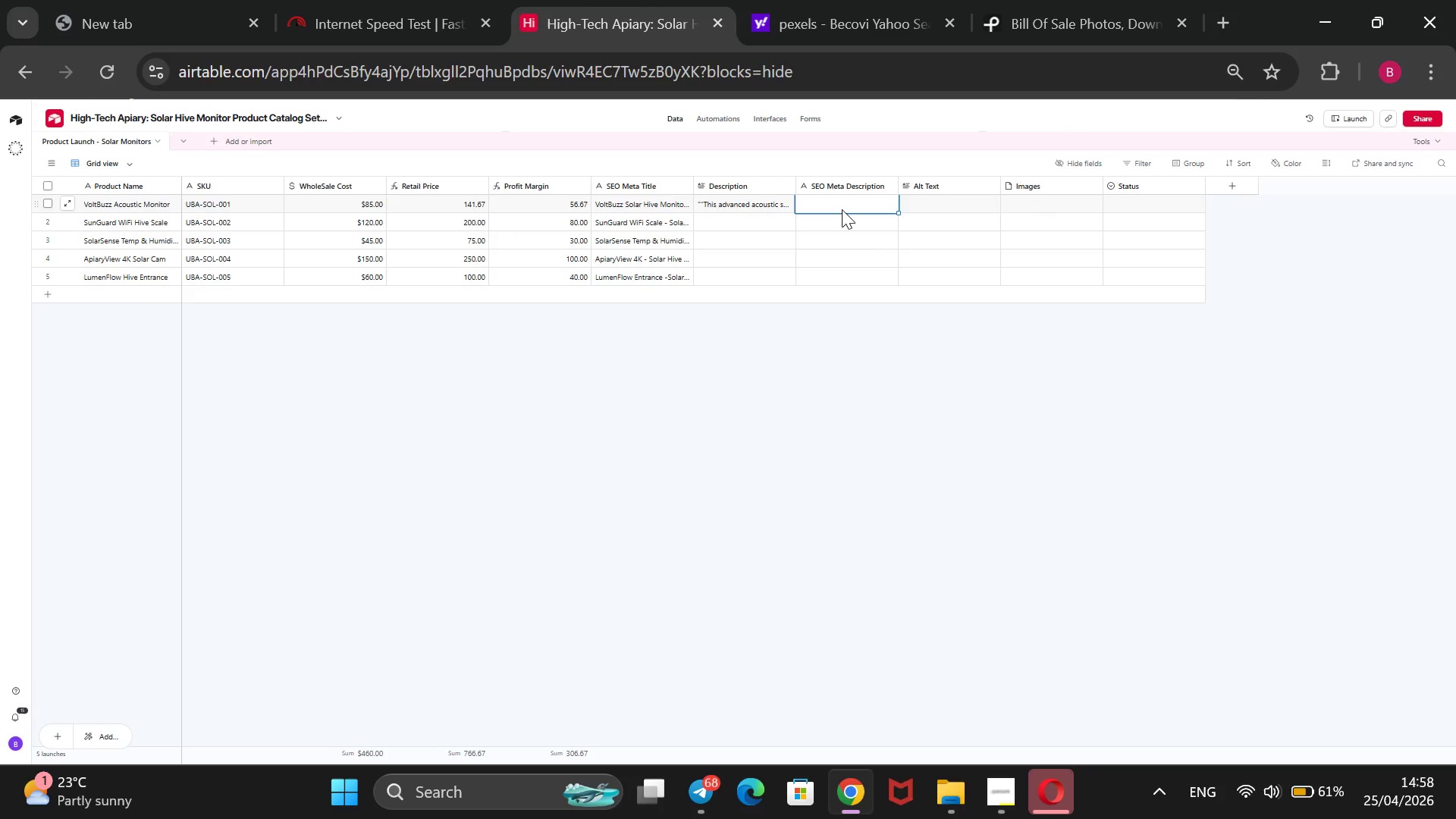 
wait(6.7)
 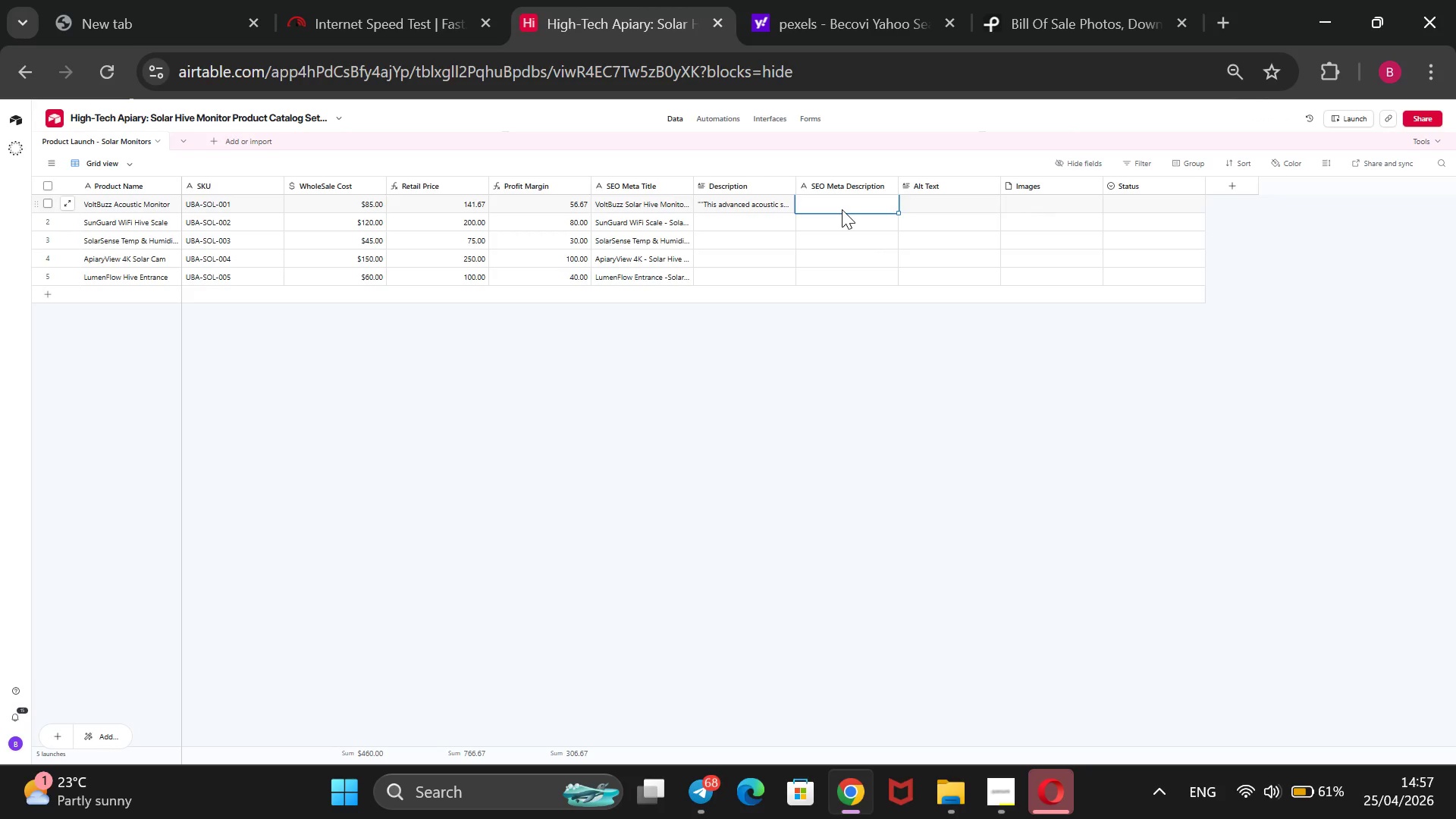 
type(Monitor )
 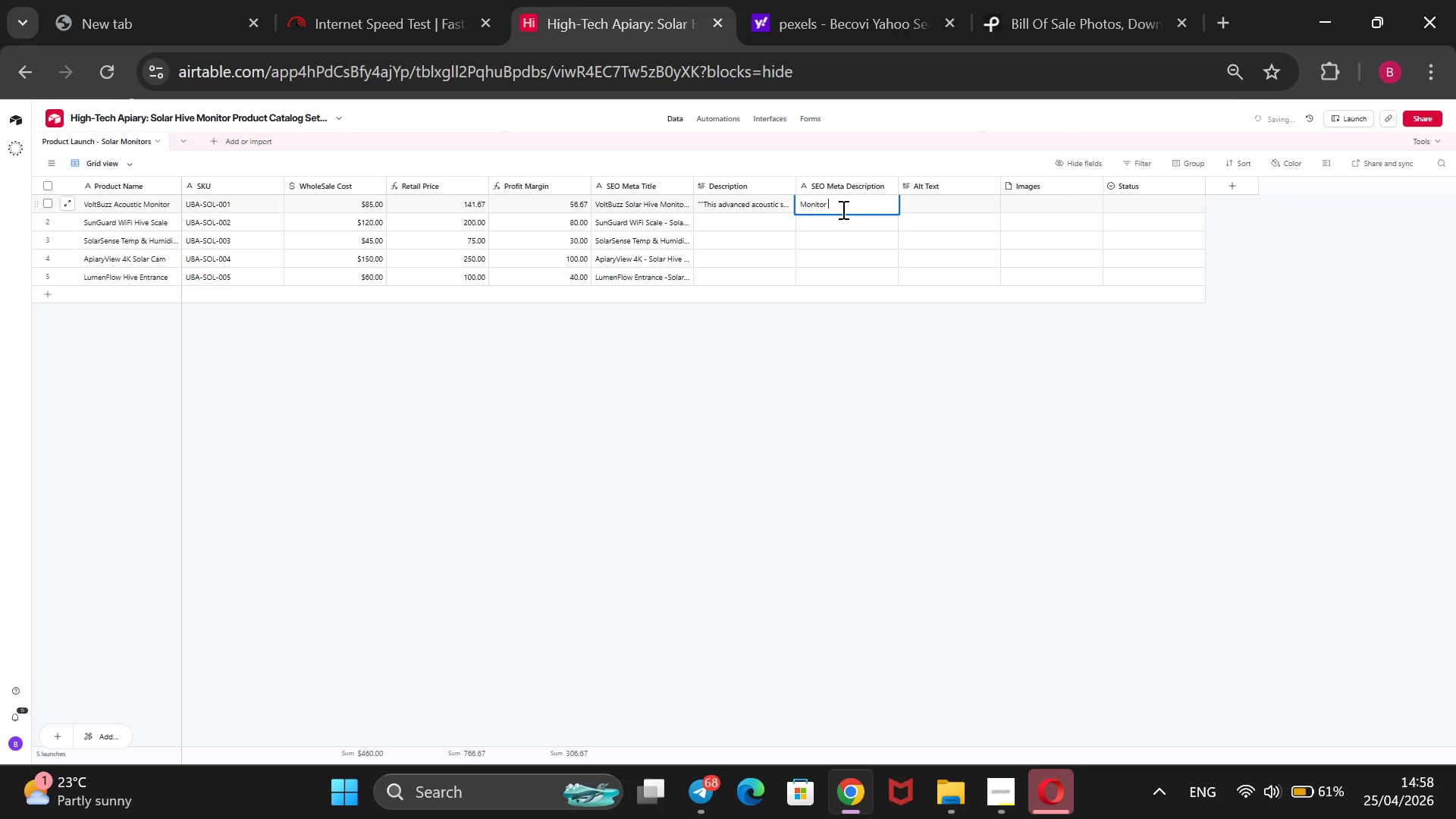 
type(colony health with the vol)
 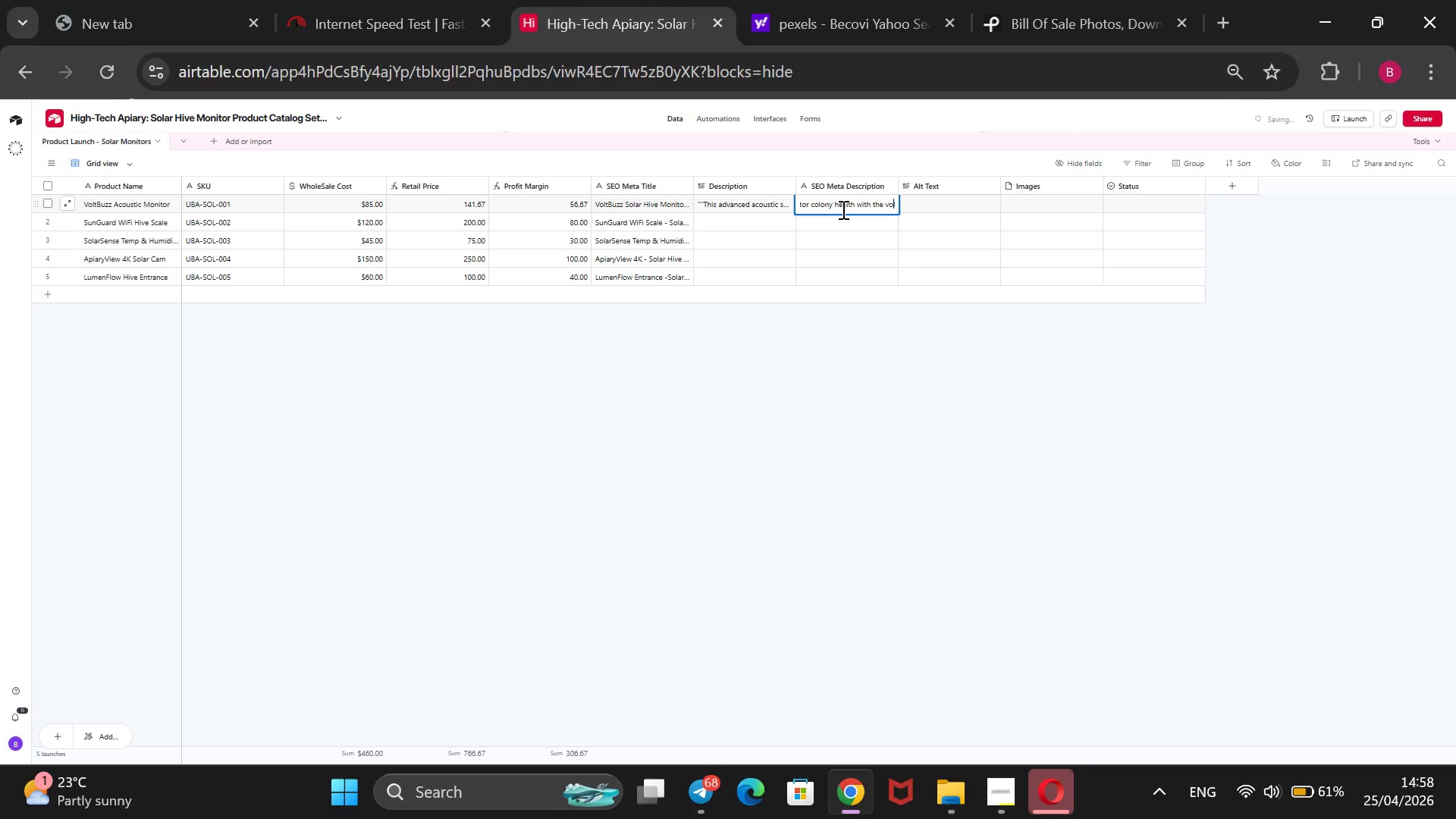 
key(ArrowRight)
 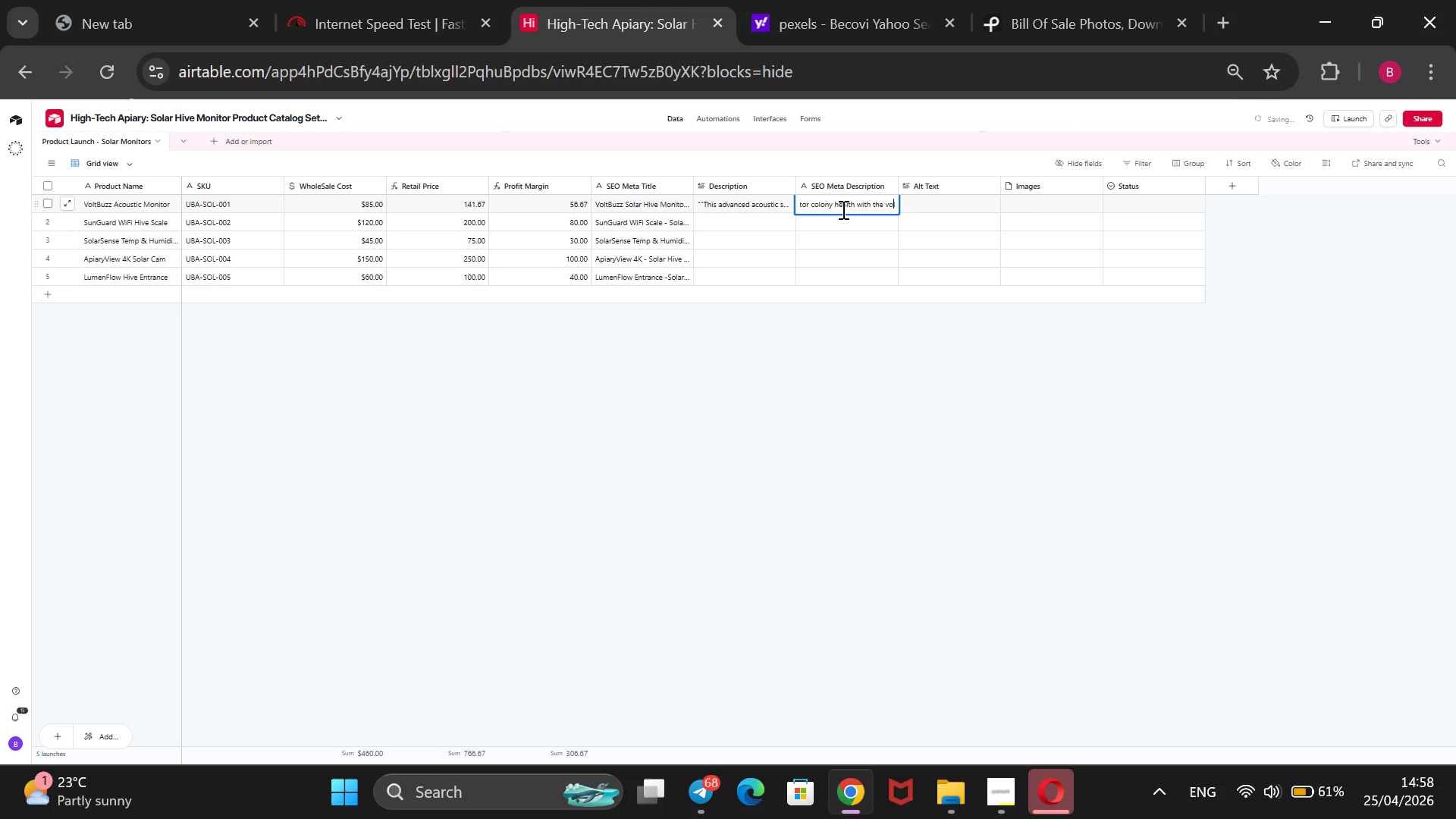 
key(ArrowRight)
 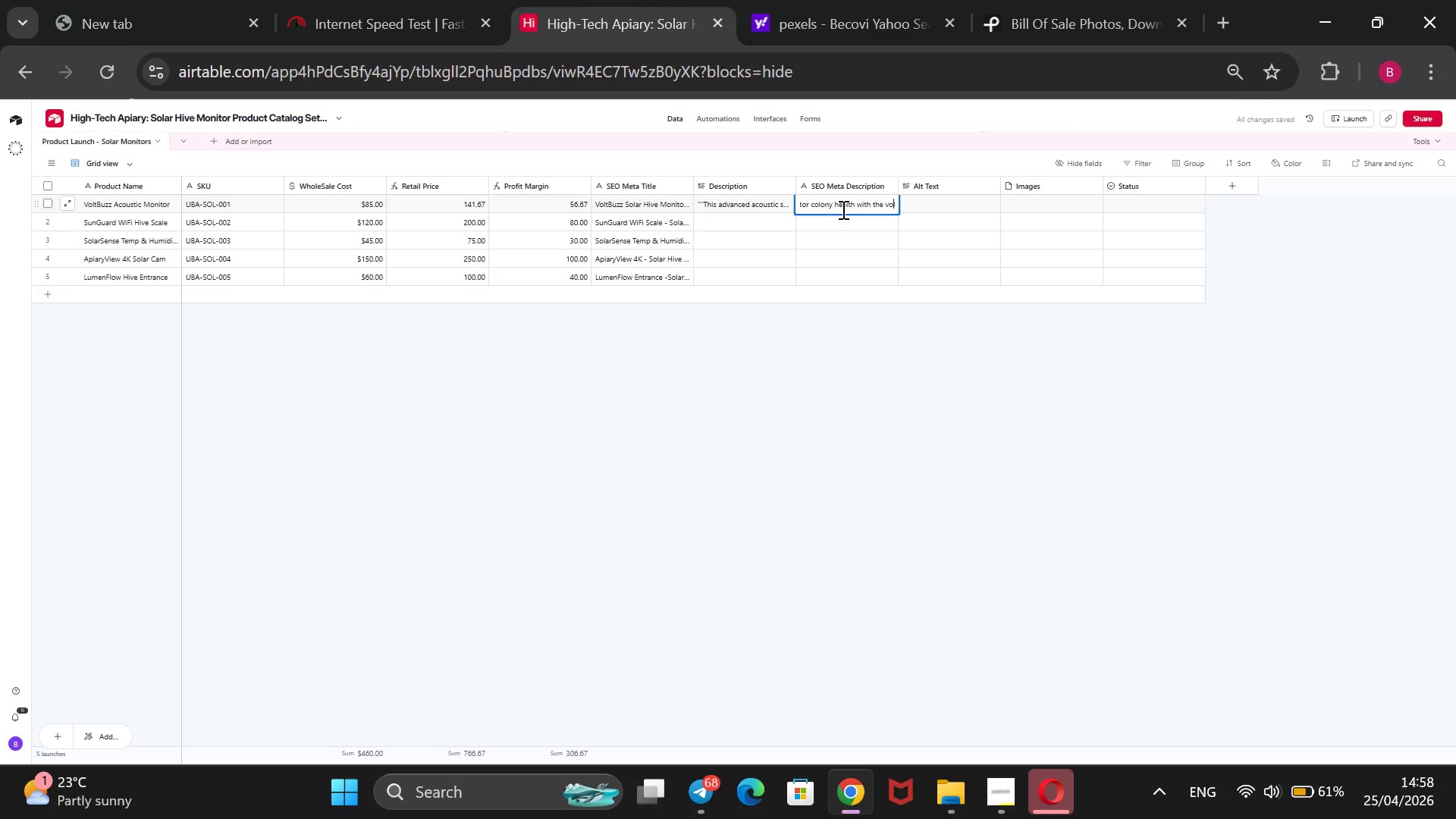 
type(tBuzz Solar Hive Monior. )
 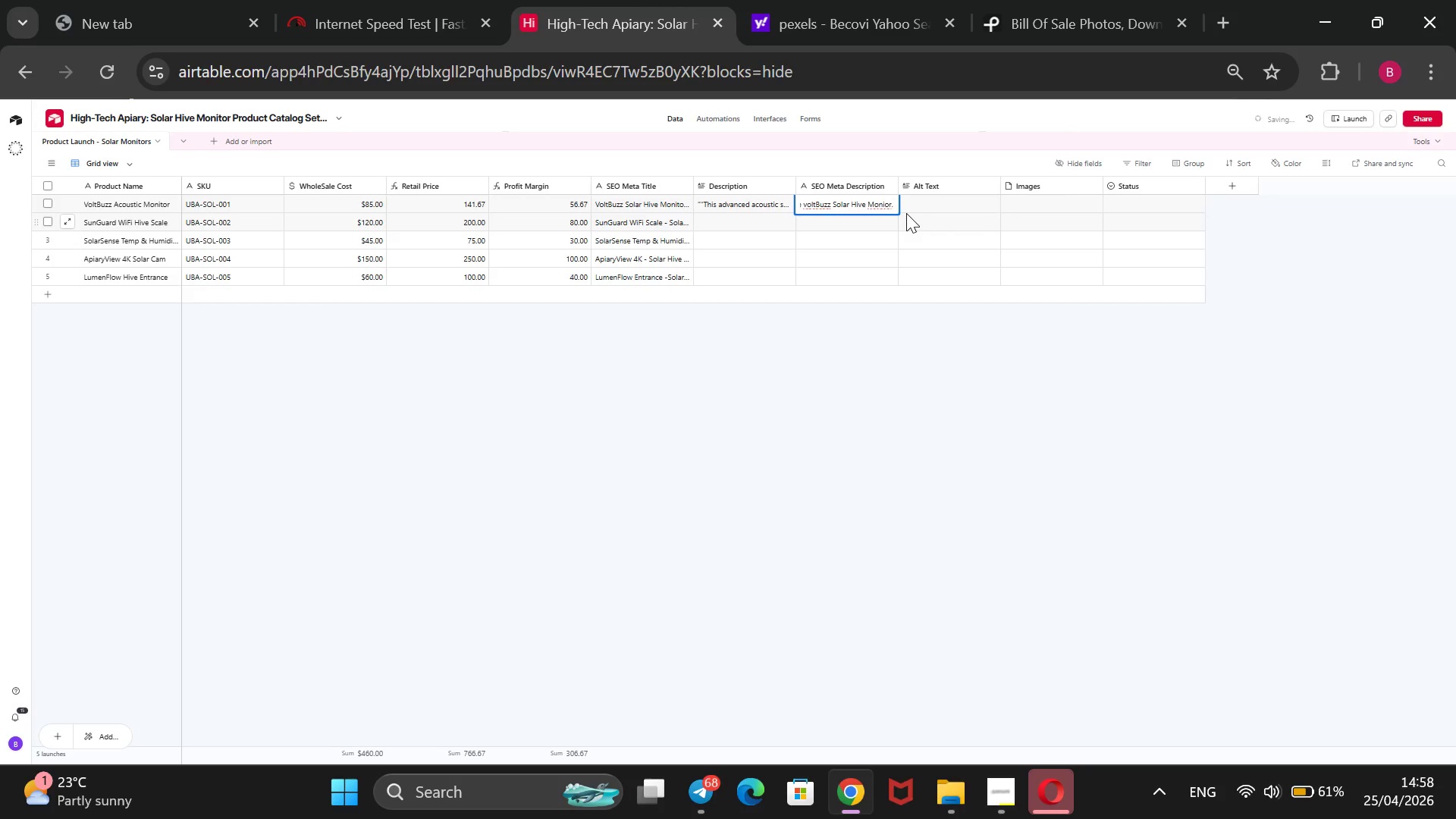 
key(ArrowLeft)
 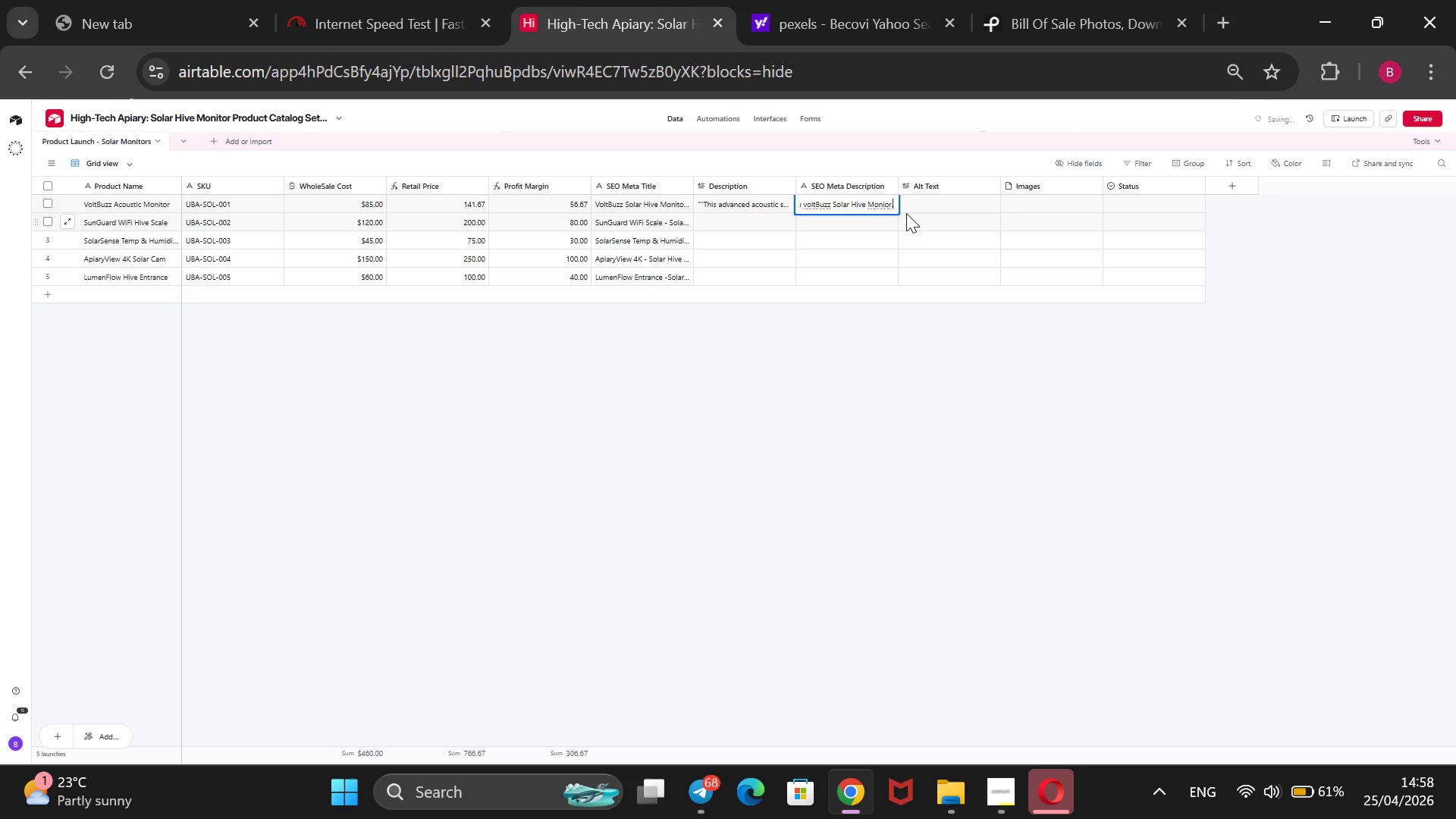 
key(ArrowLeft)
 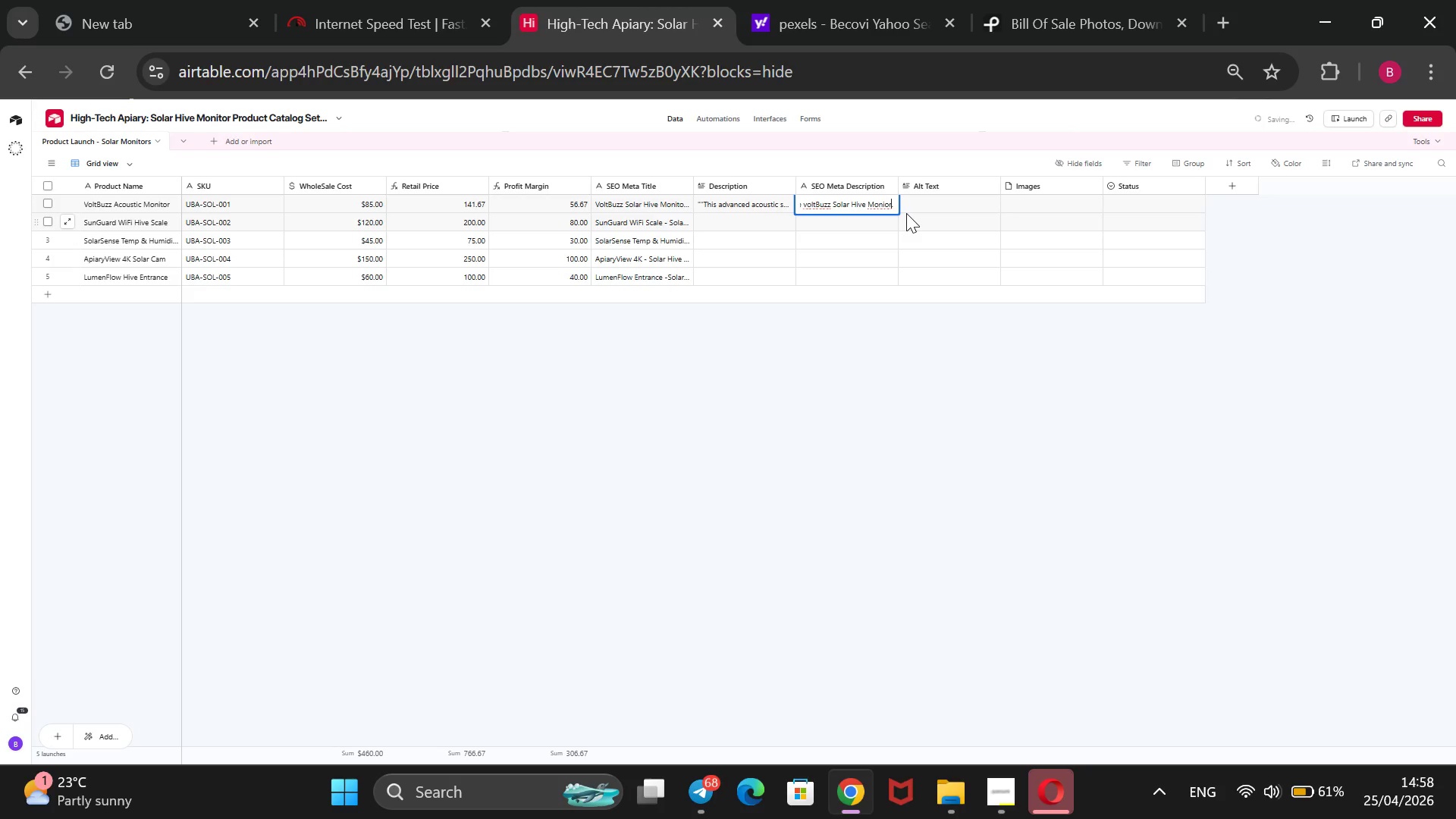 
key(ArrowLeft)
 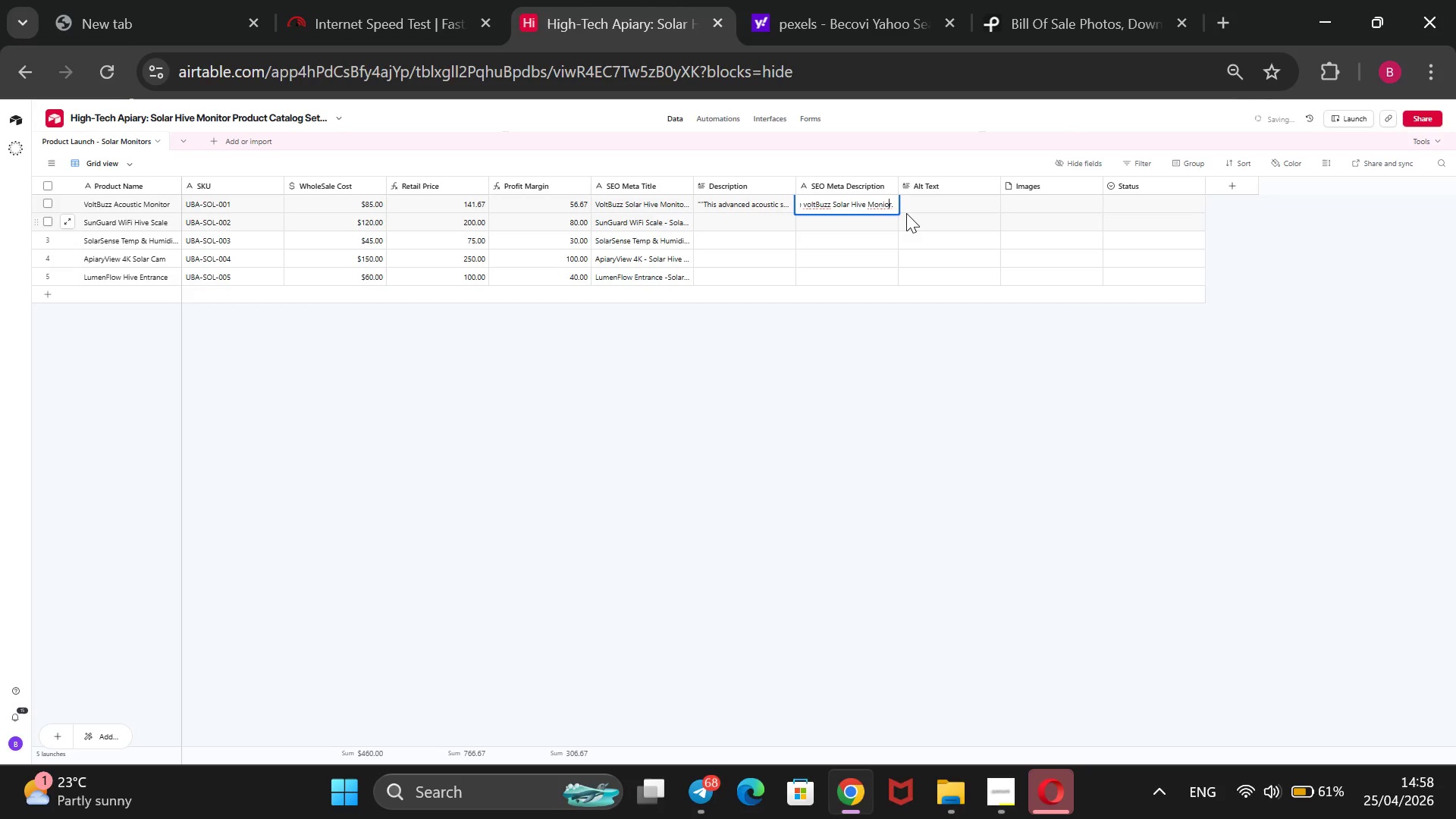 
key(ArrowLeft)
 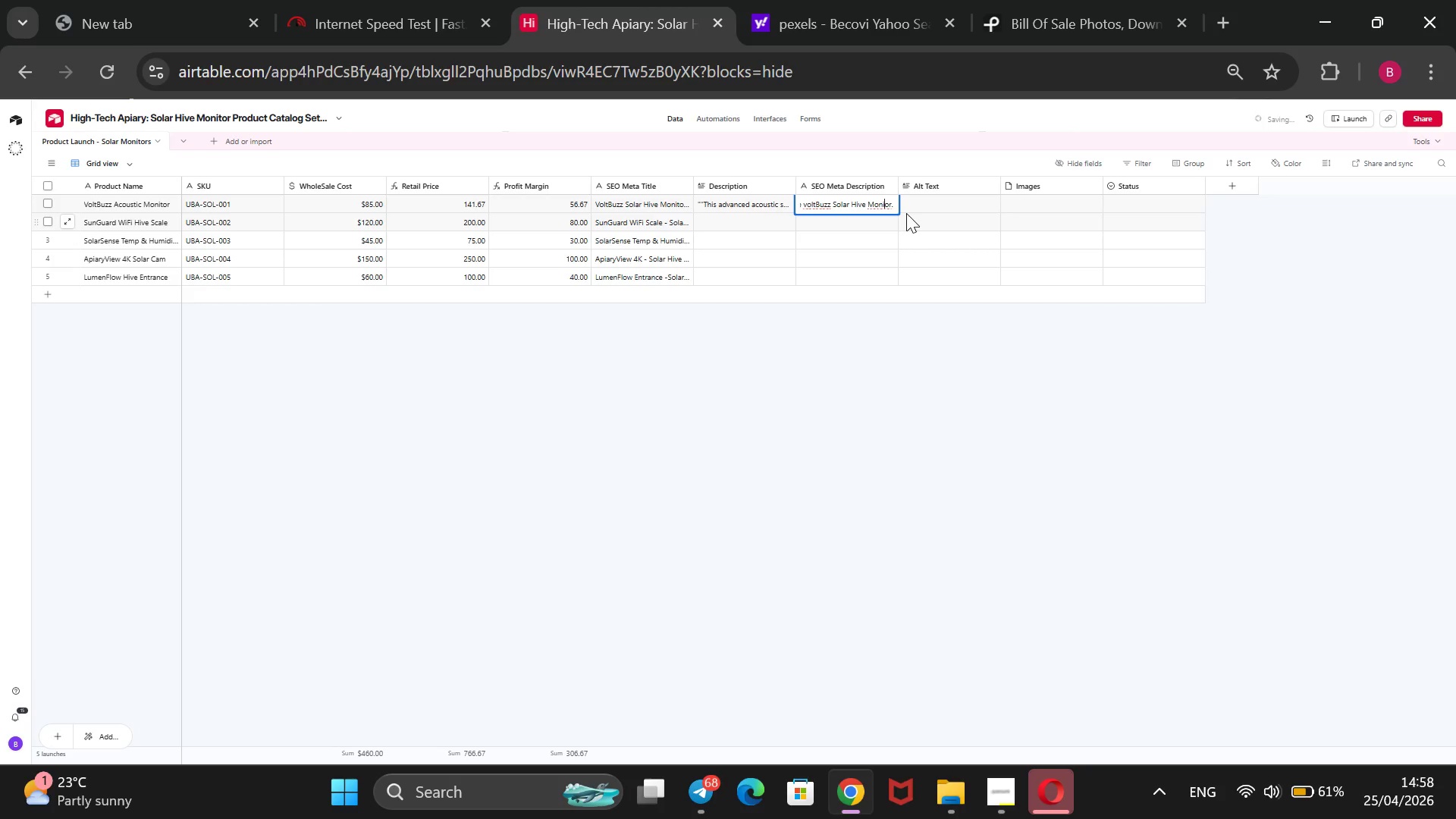 
key(ArrowRight)
 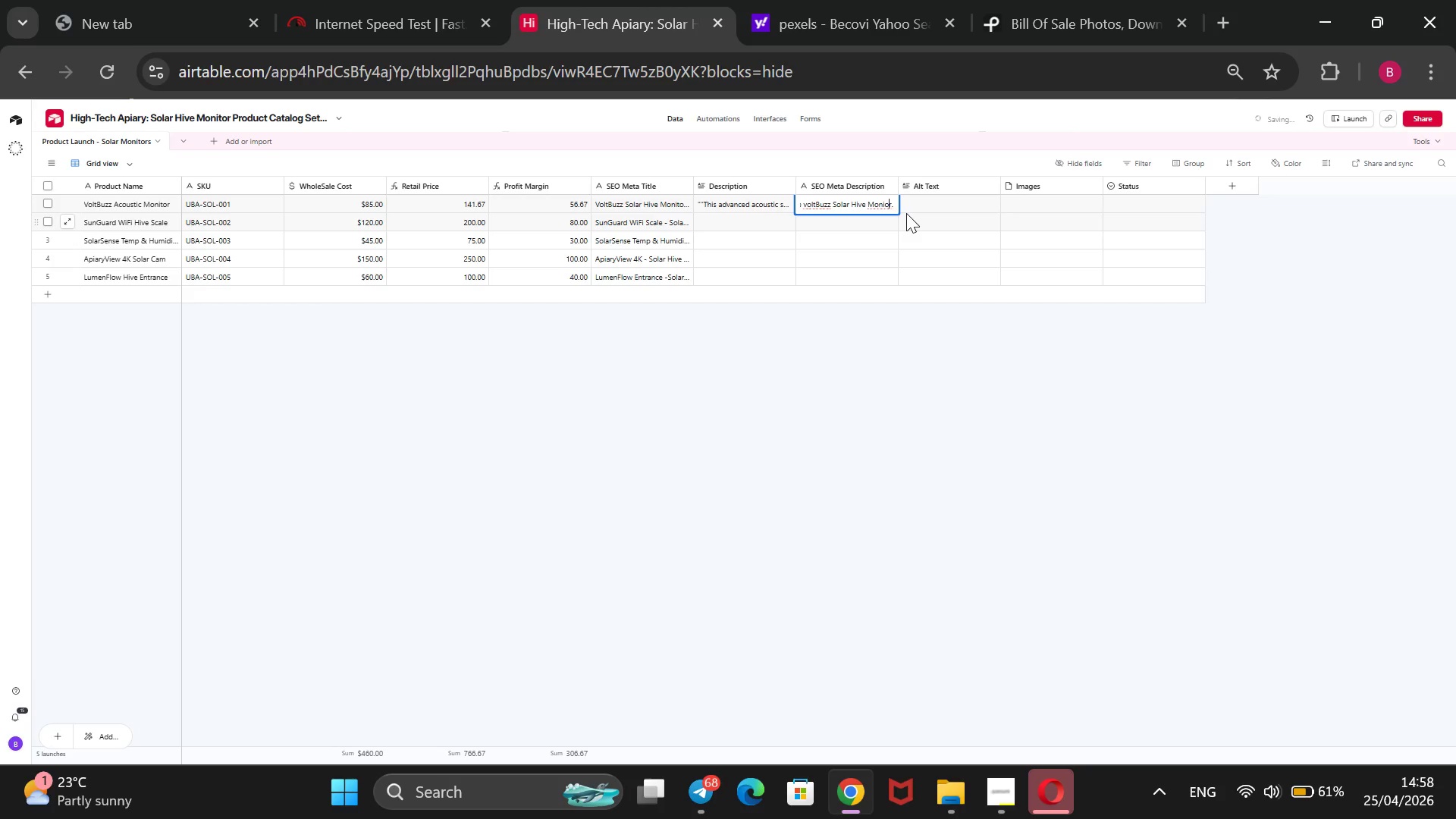 
key(ArrowLeft)
 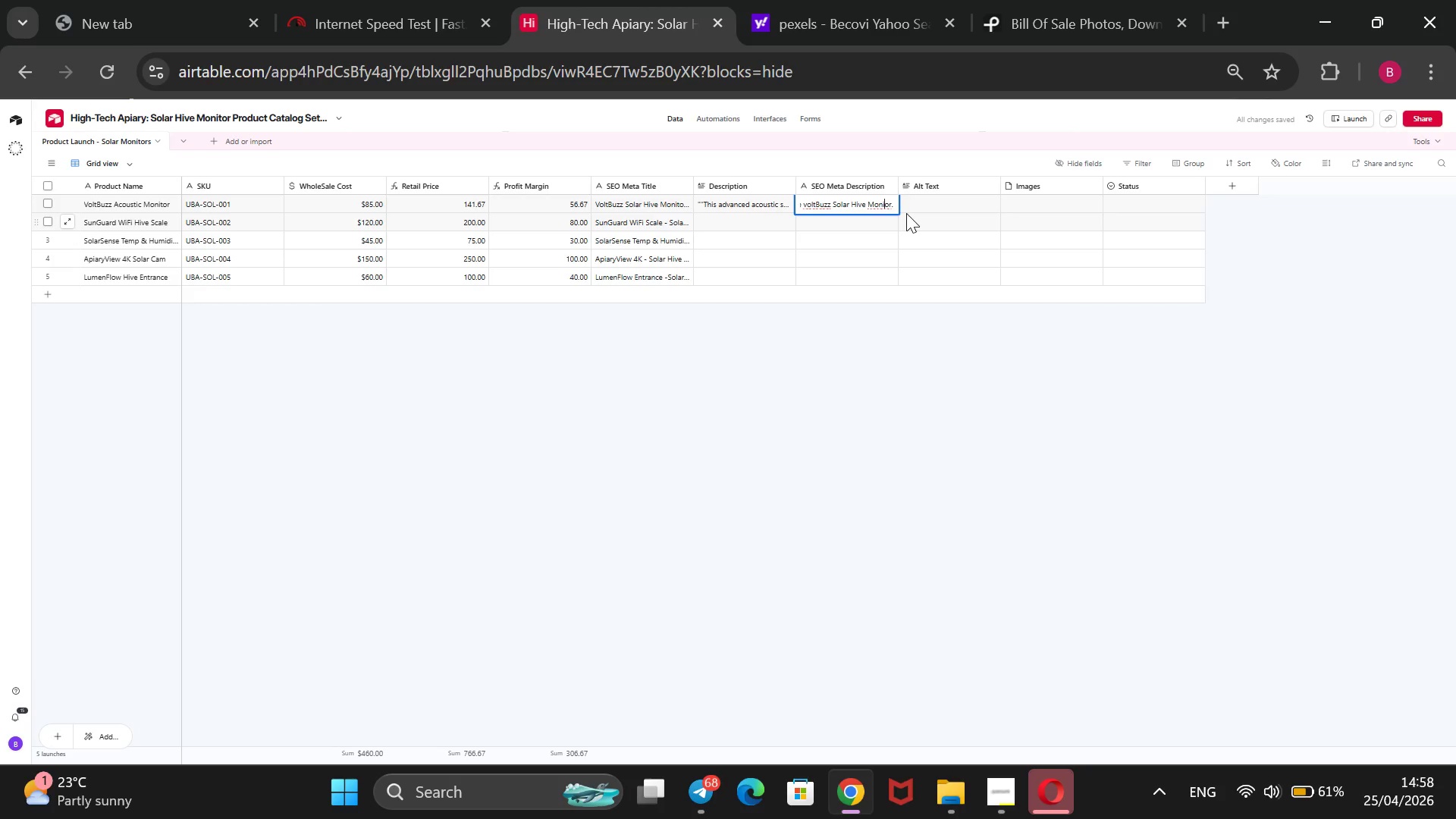 
key(T)
 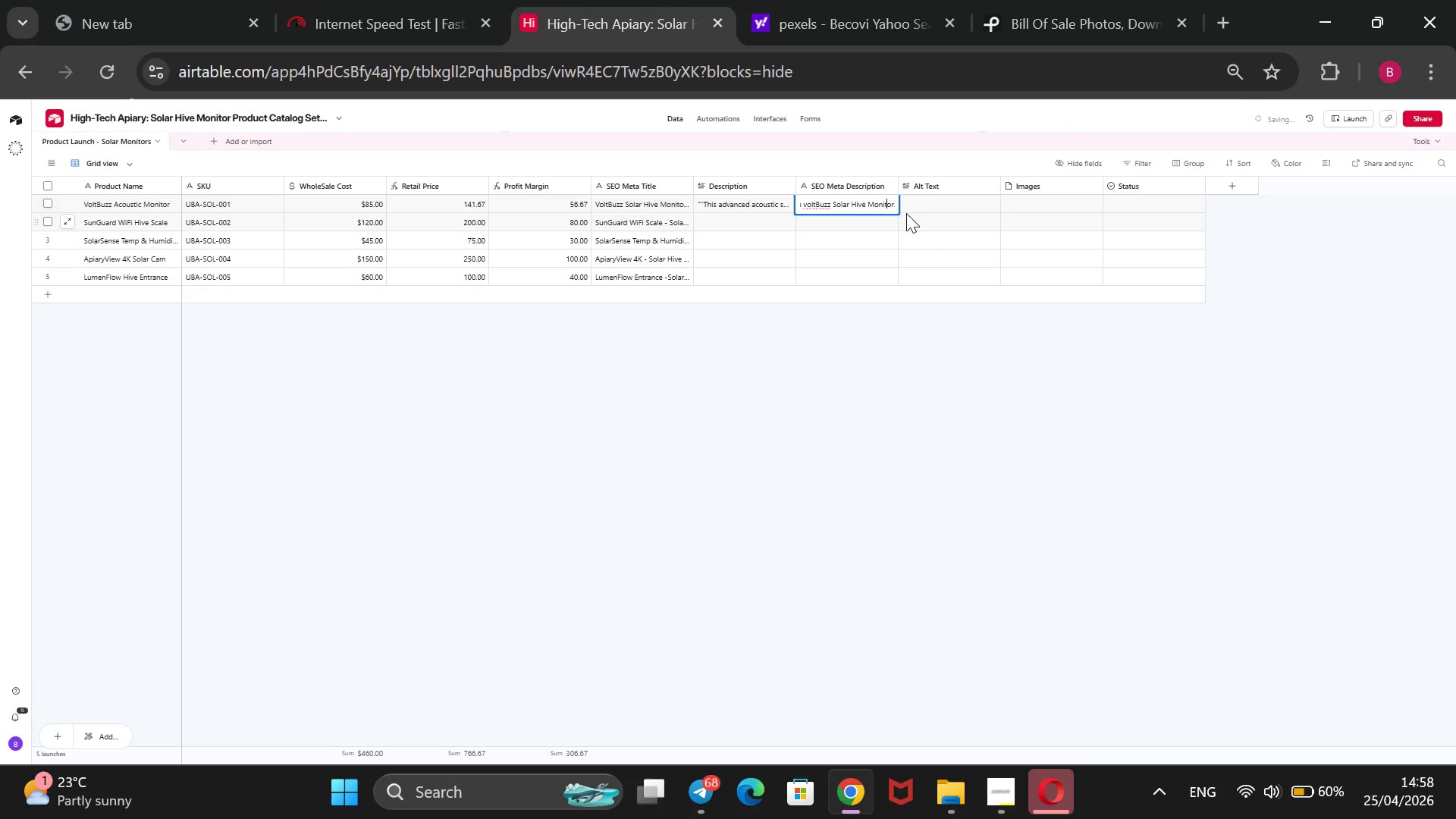 
key(ArrowRight)
 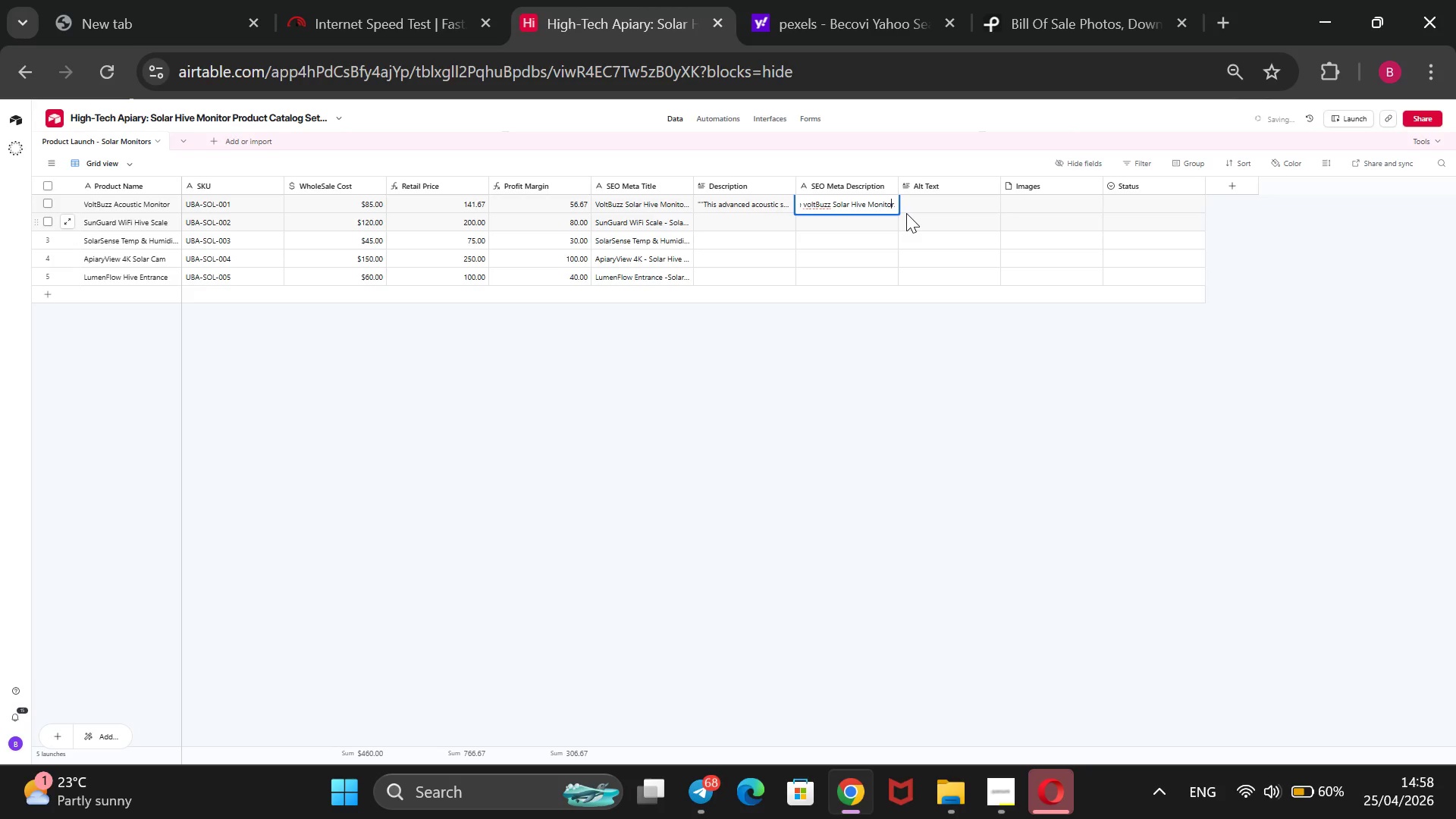 
key(ArrowRight)
 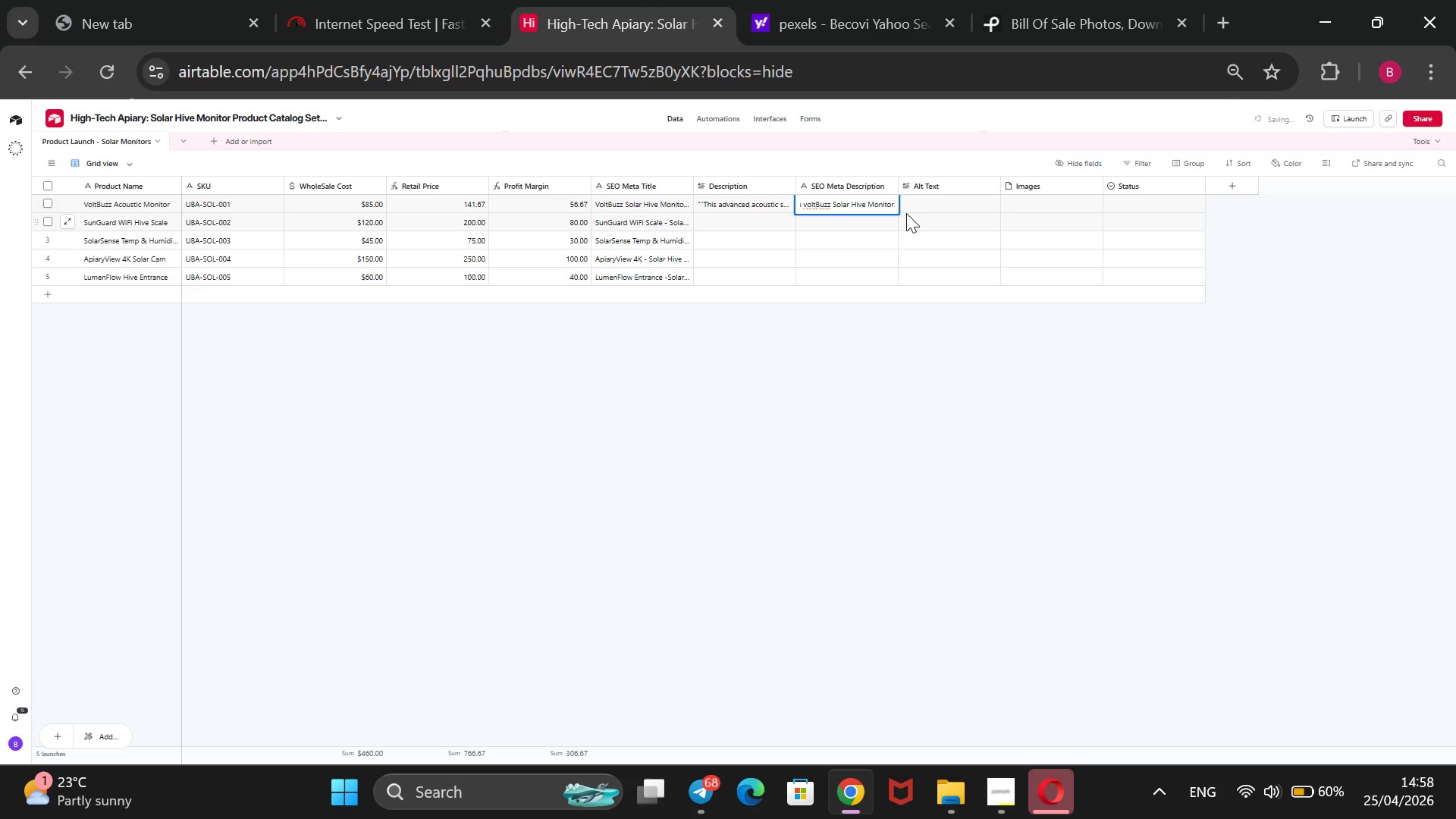 
key(ArrowRight)
 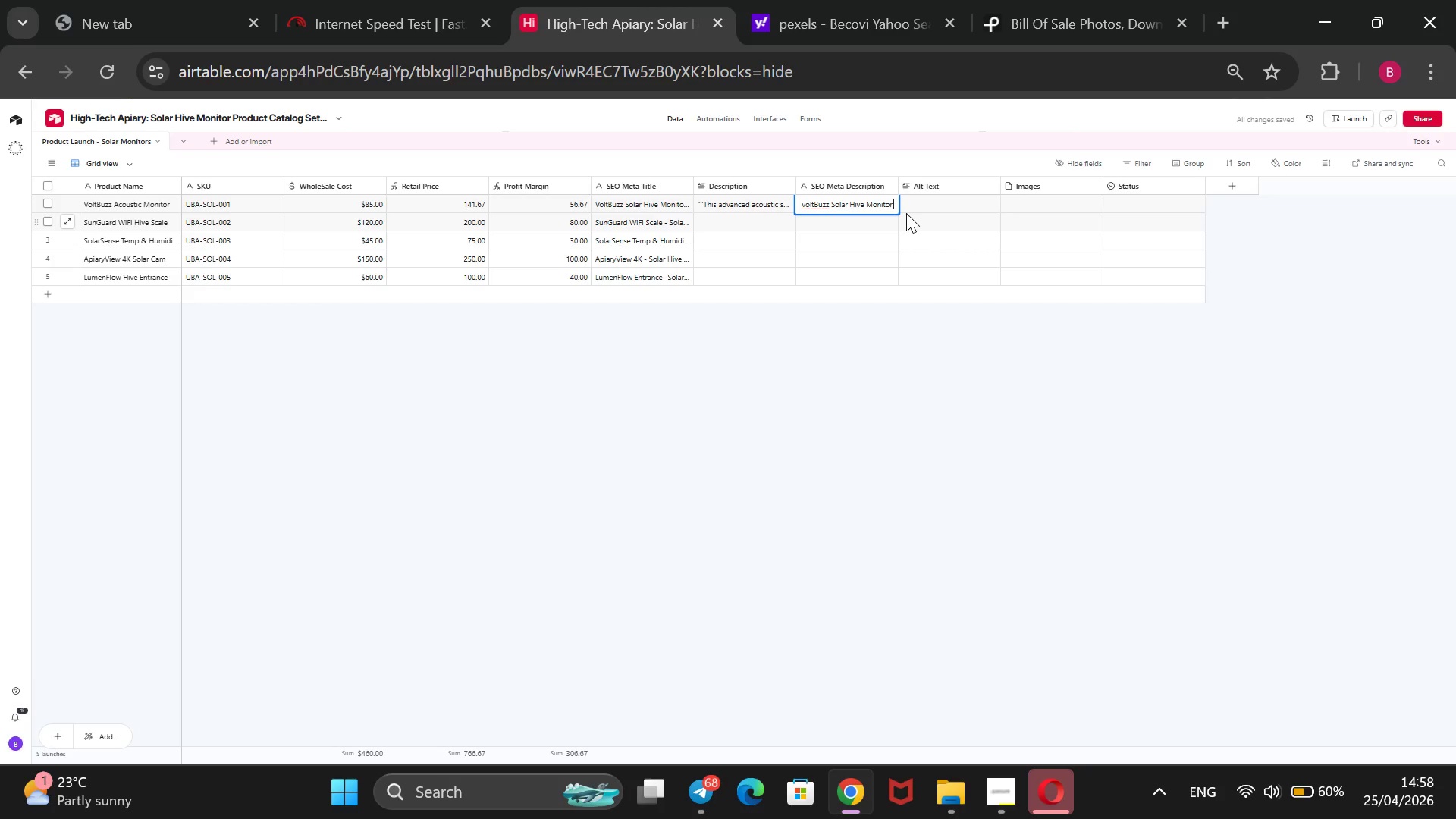 
type( Uses solar power to detect swarm signals and queen activity in real-time.)
 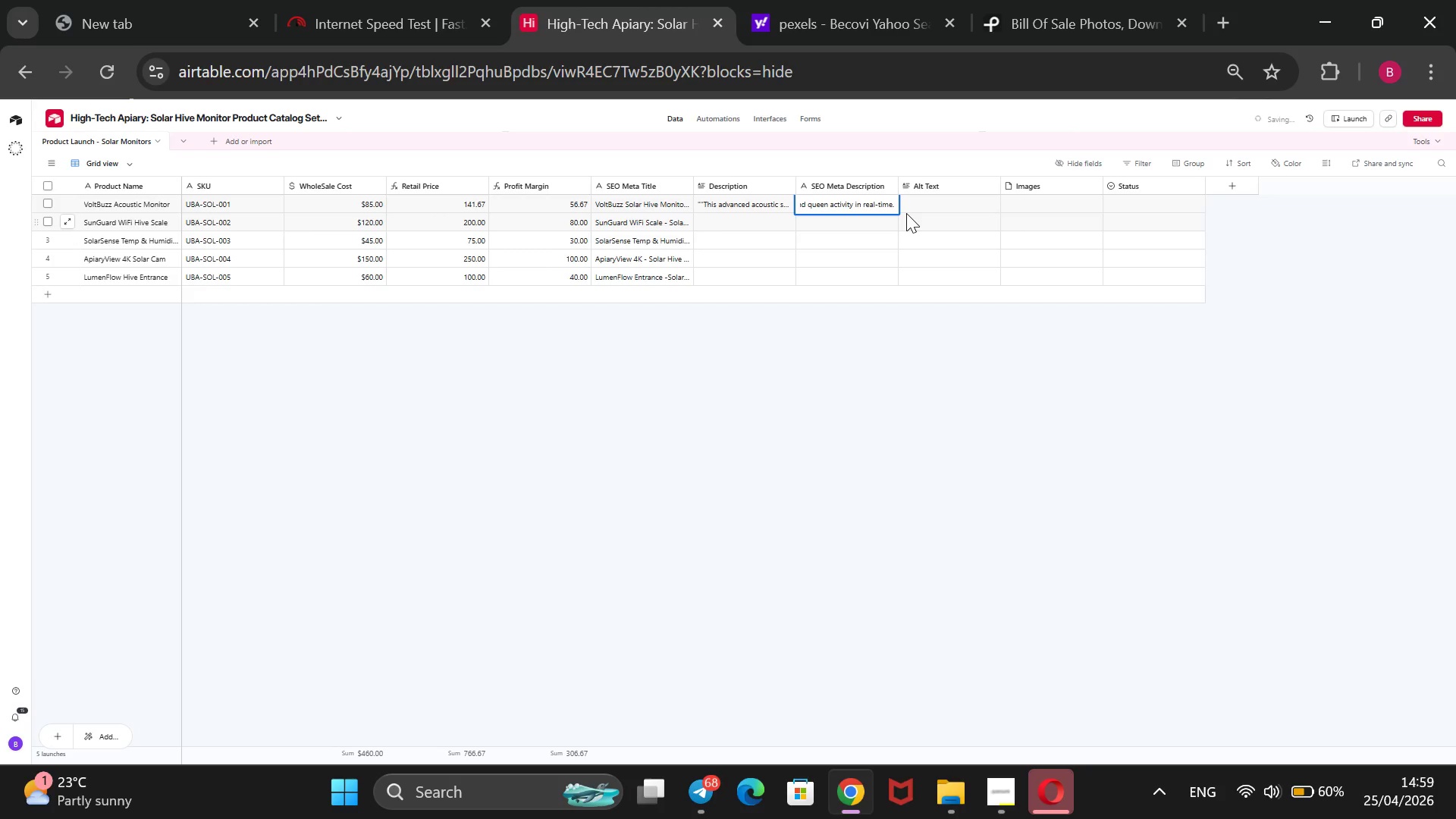 
key(ArrowDown)
 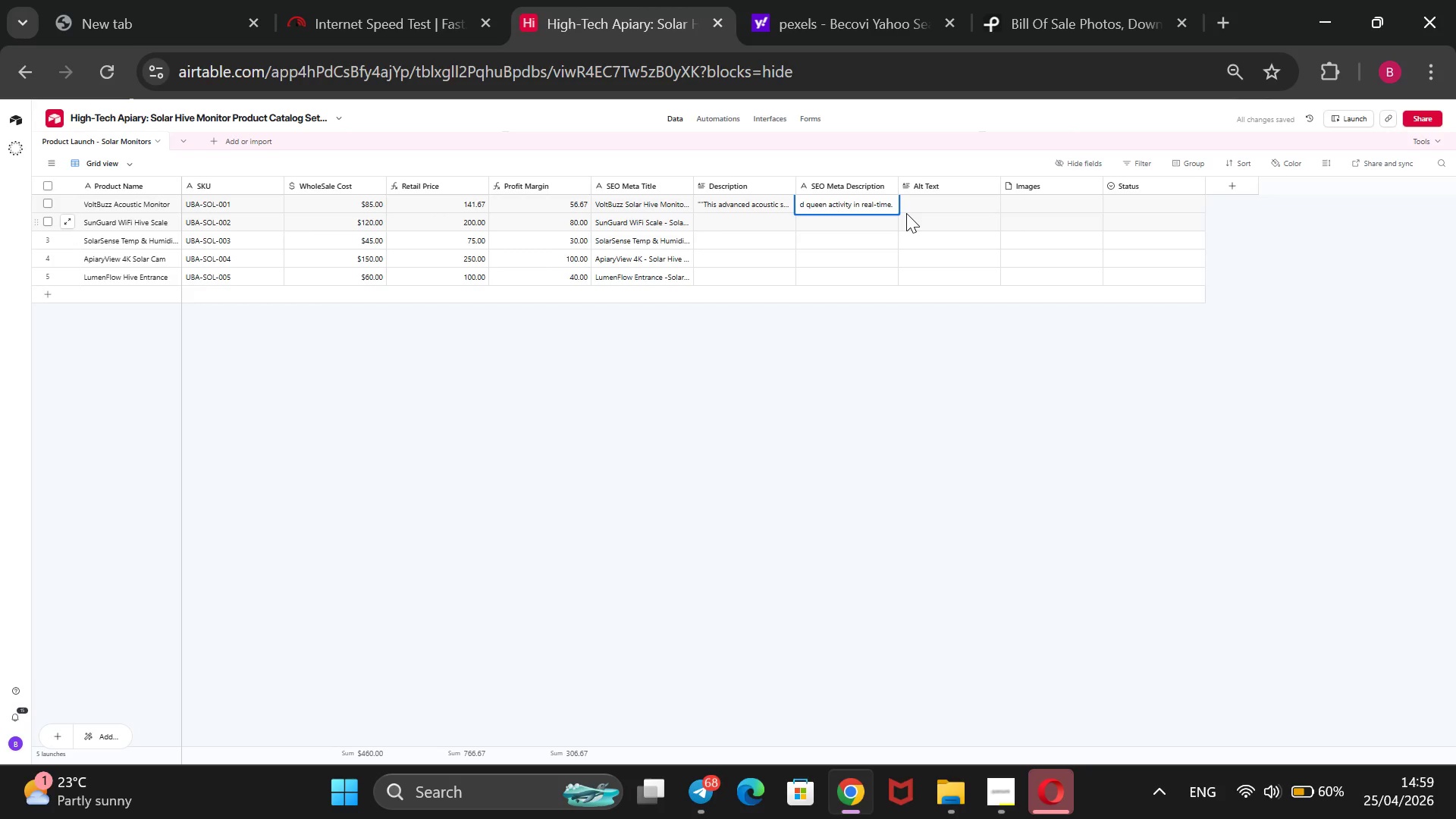 
key(Enter)
 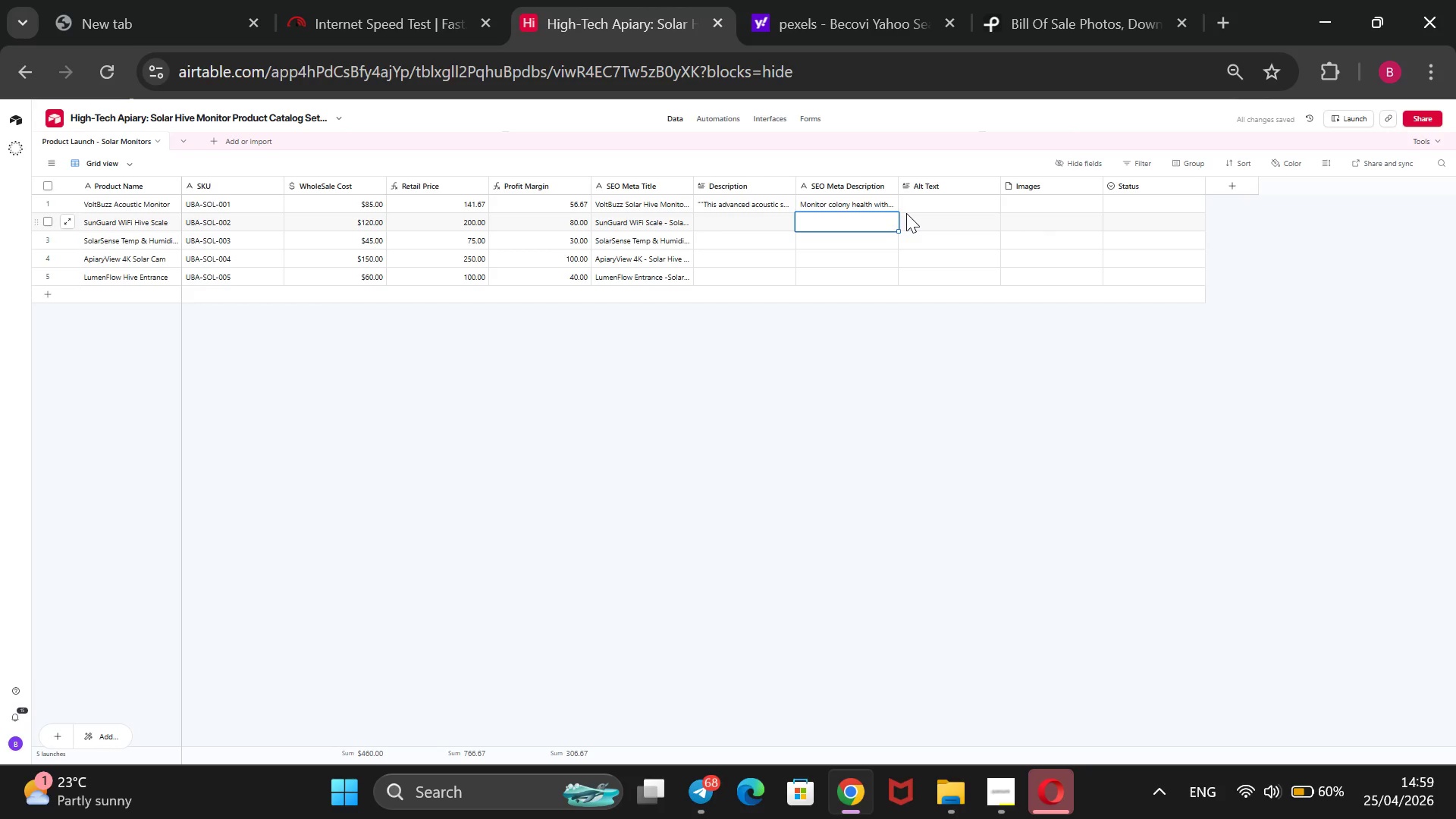 
key(ArrowLeft)
 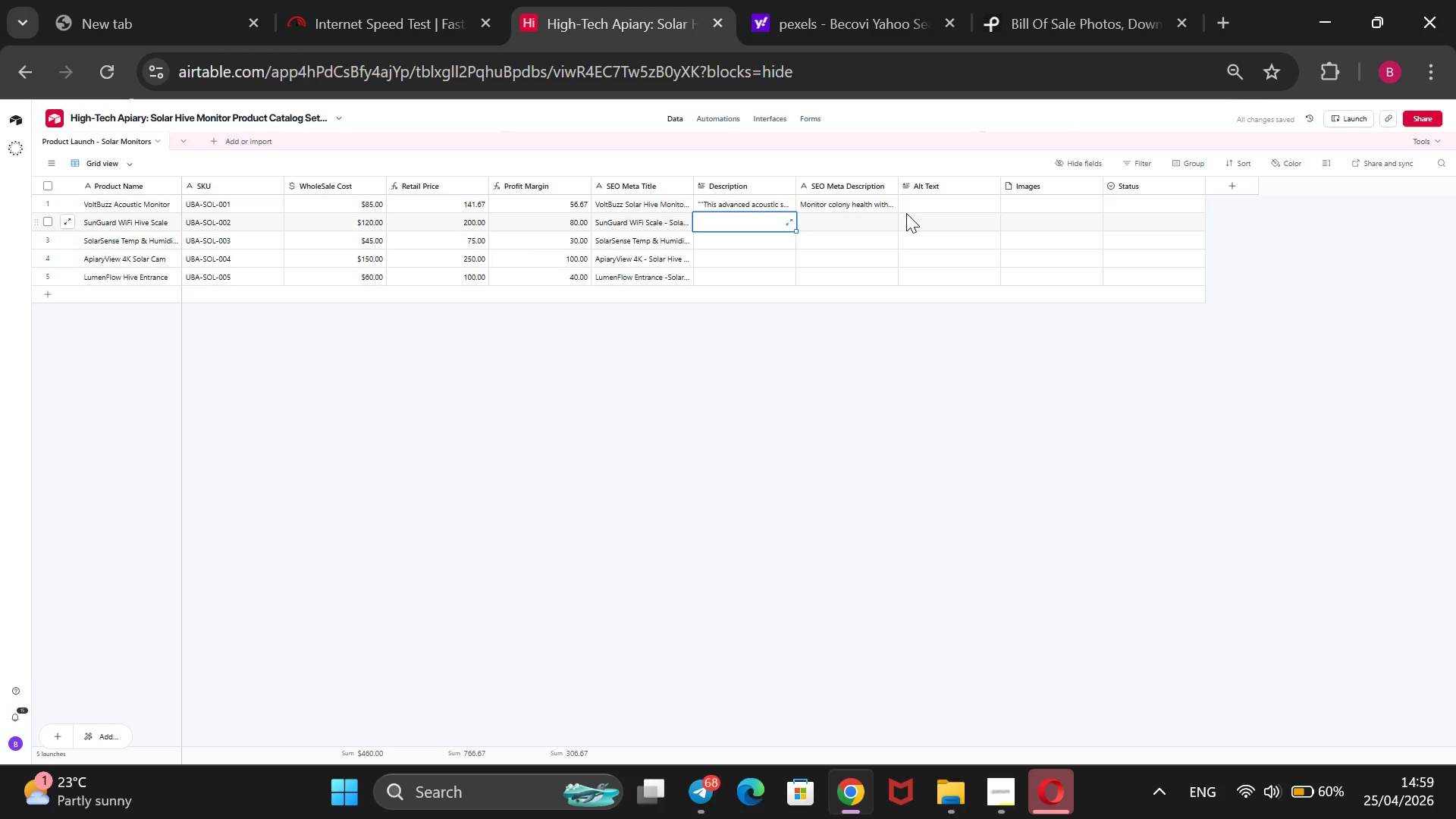 
key(ArrowRight)
 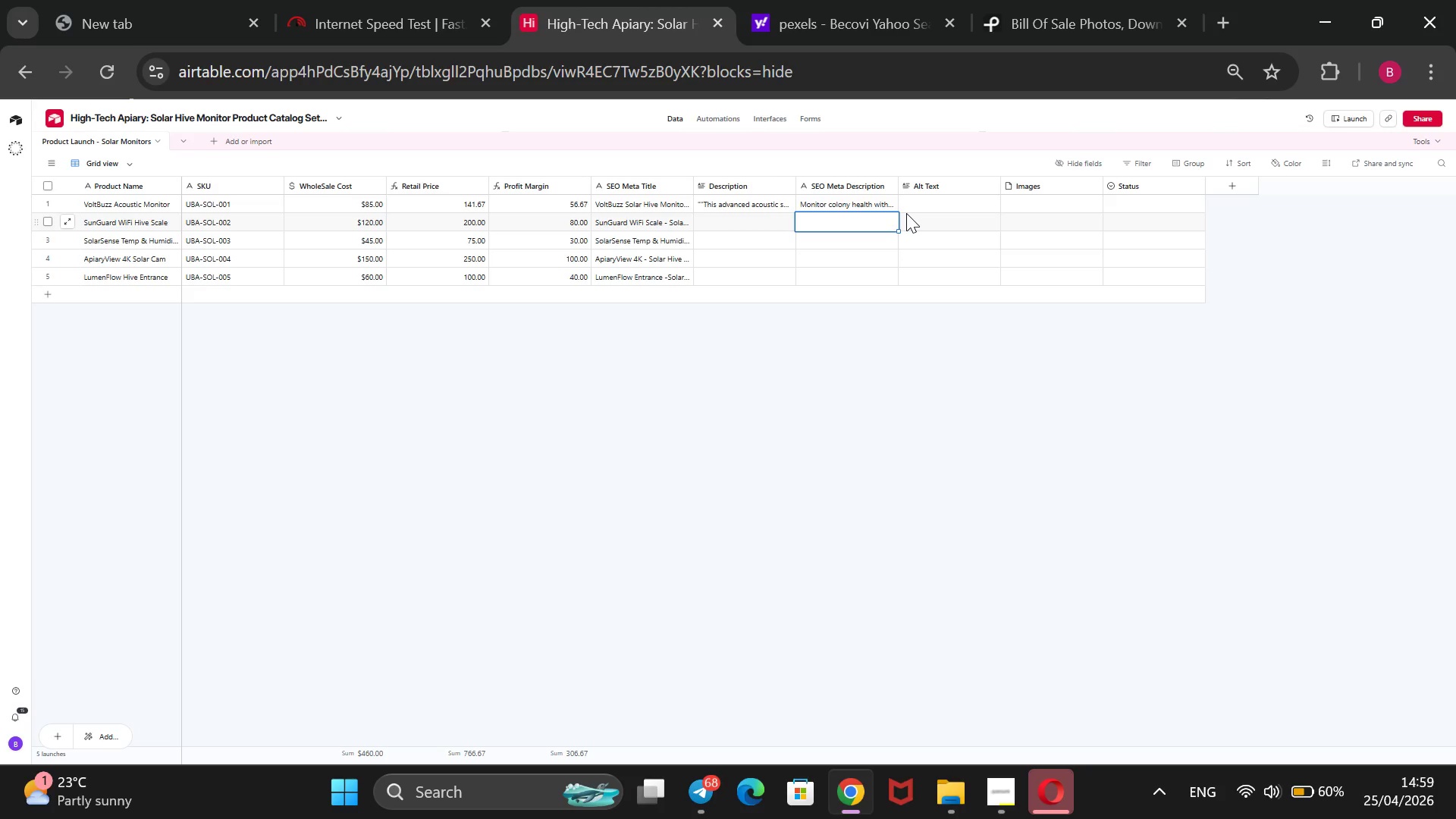 
key(ArrowRight)
 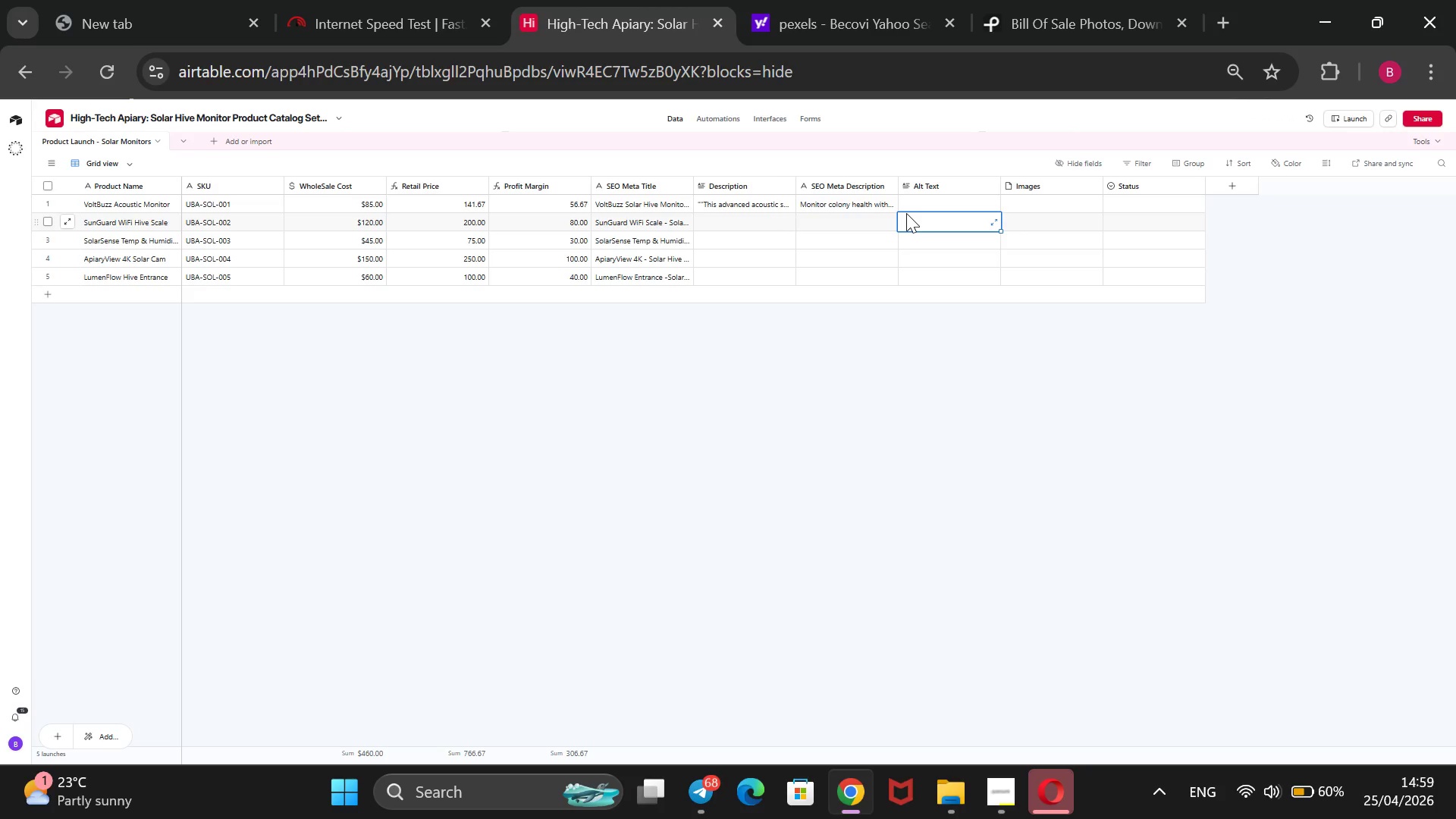 
key(ArrowUp)
 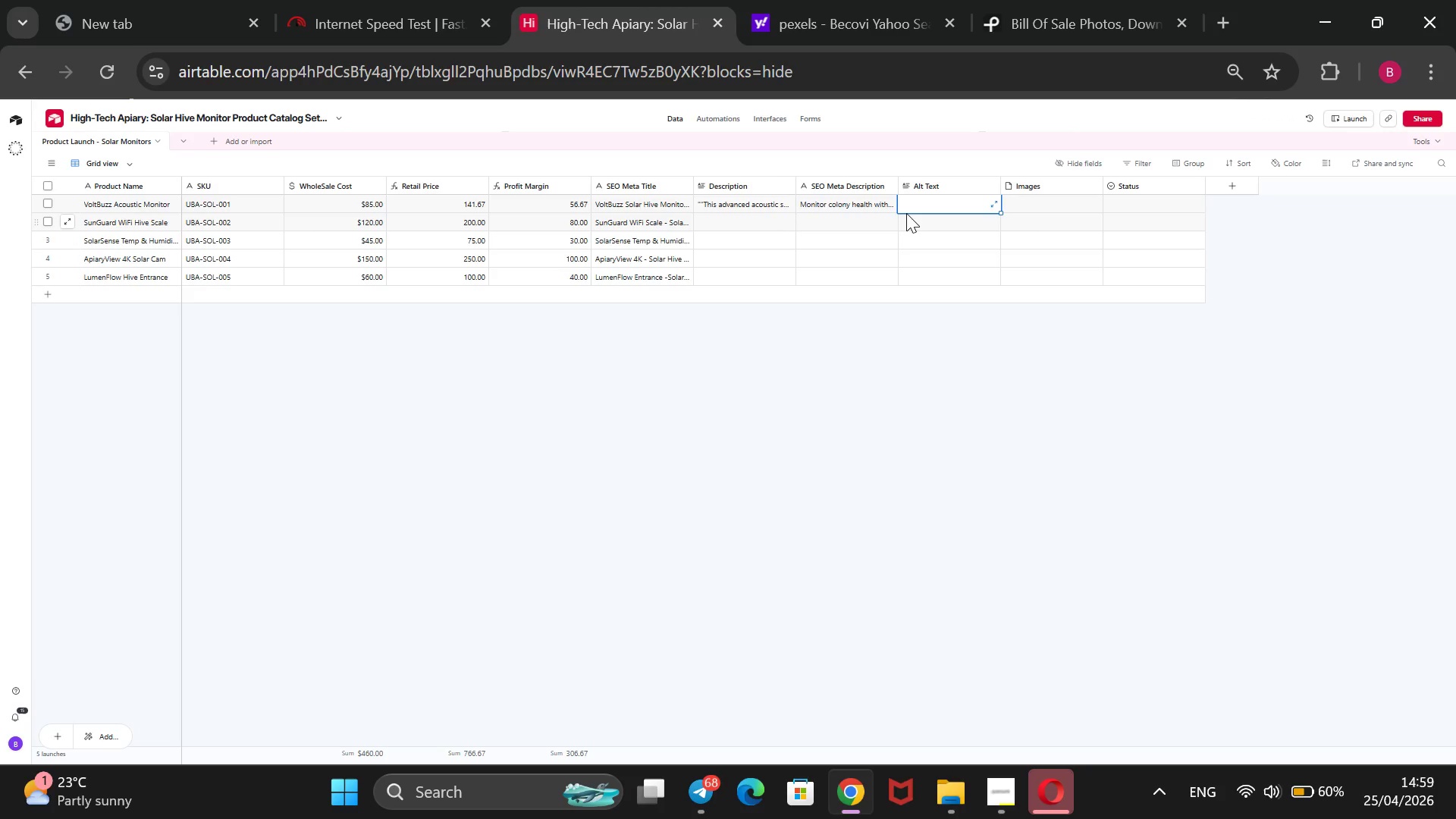 
type(Close-up O)
key(Backspace)
type(of a seek hive monitor attached to a wooden beehive entrance.)
 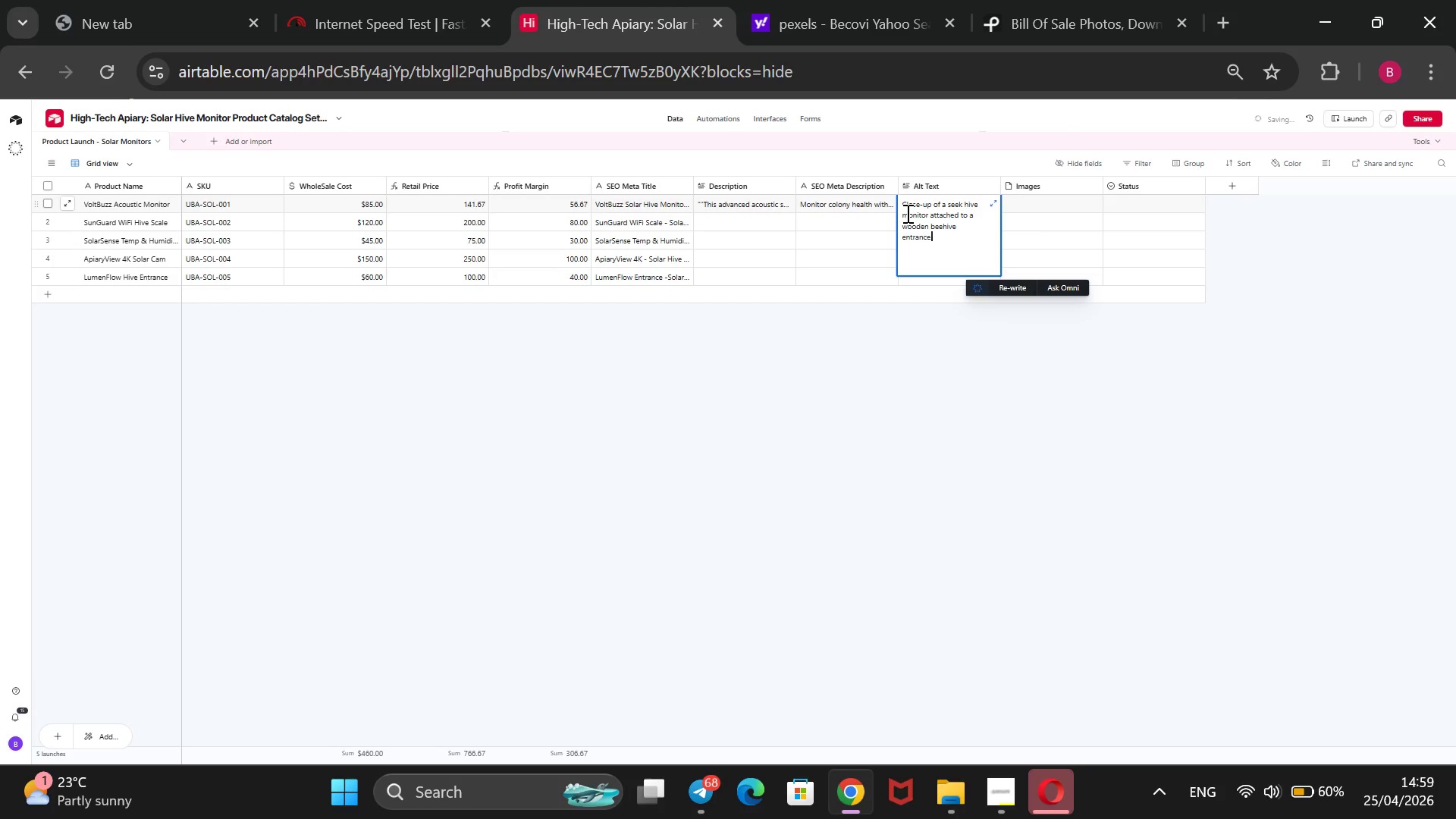 
key(Enter)
 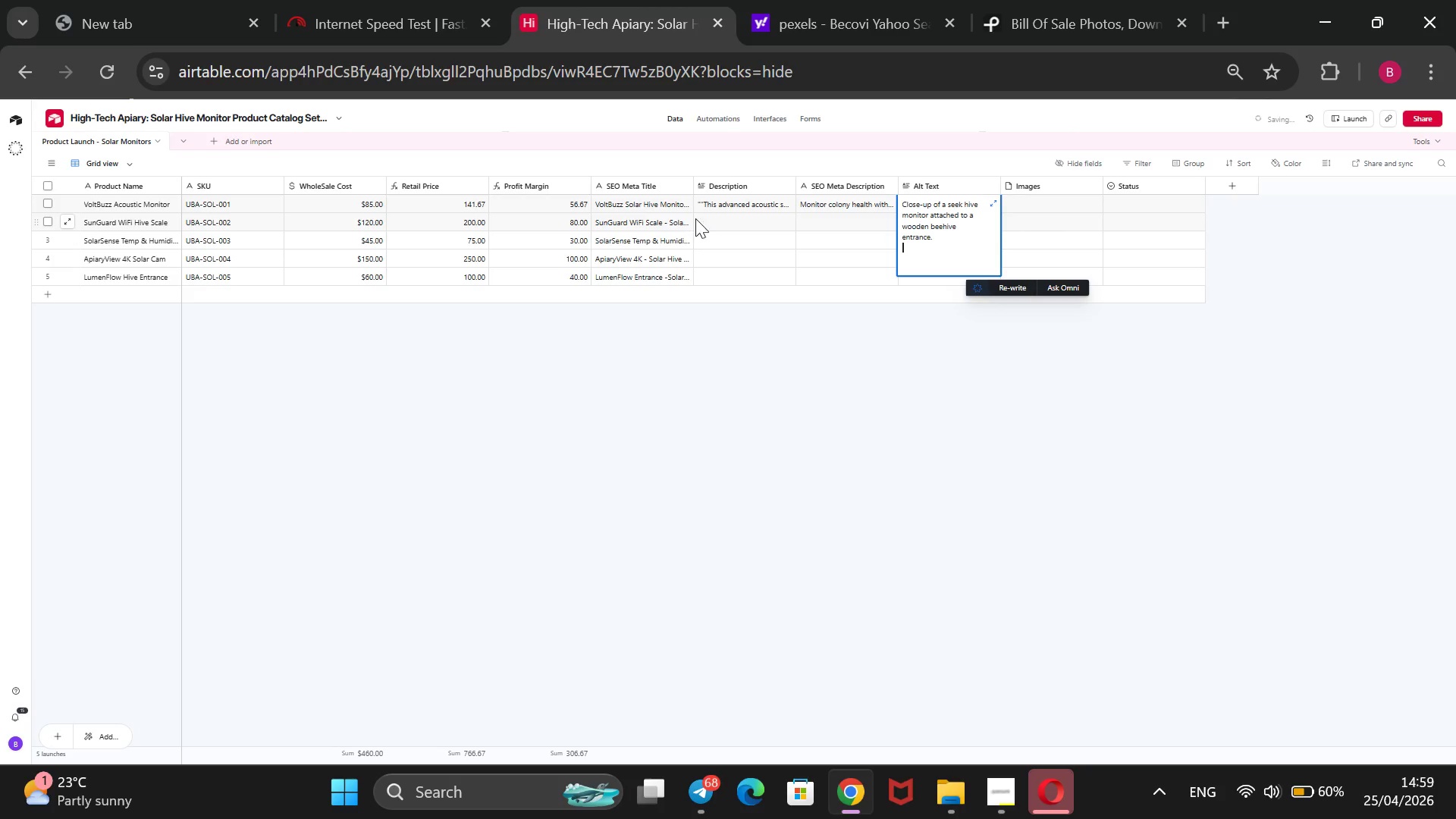 
left_click([714, 215])
 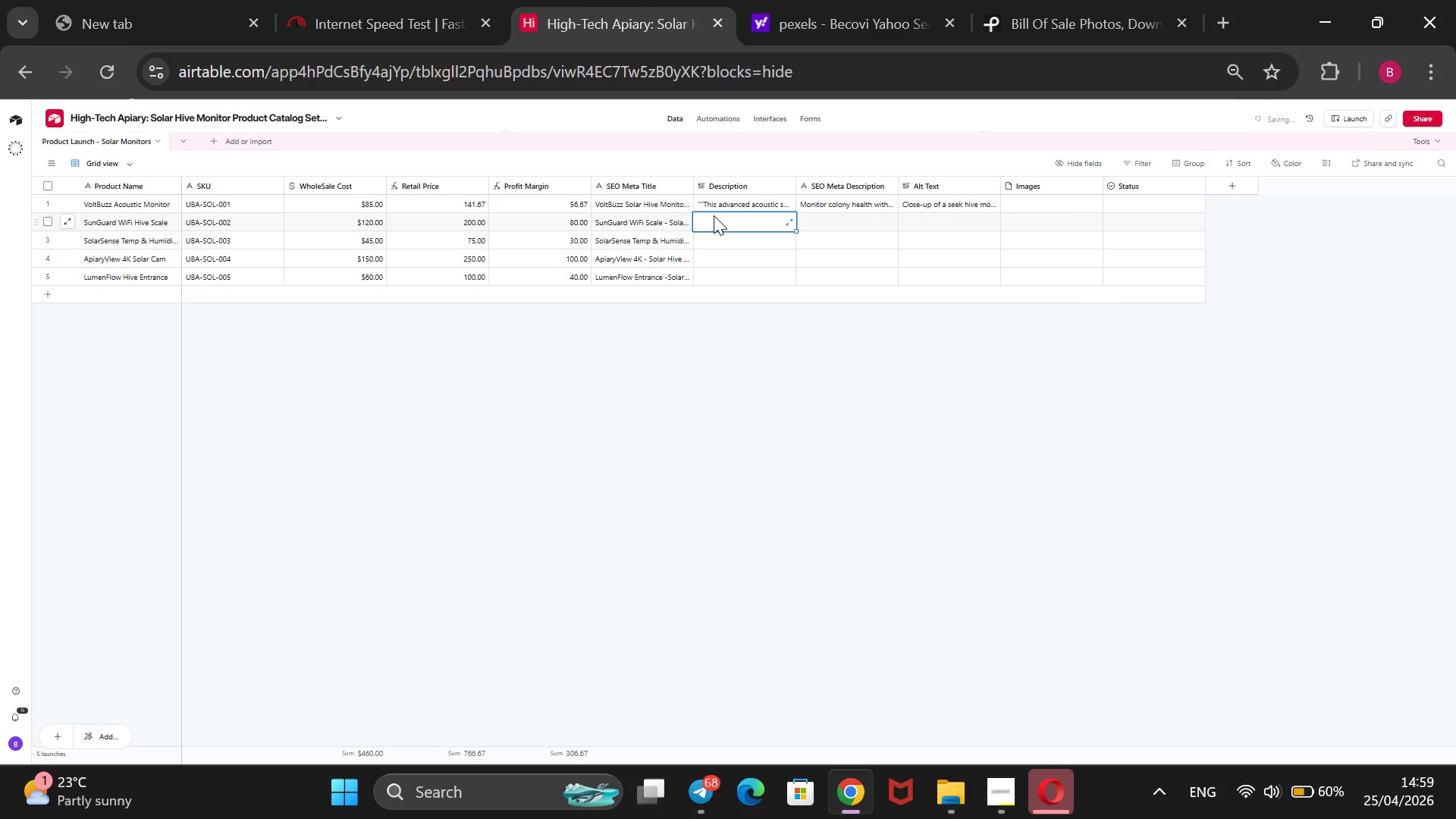 
wait(5.86)
 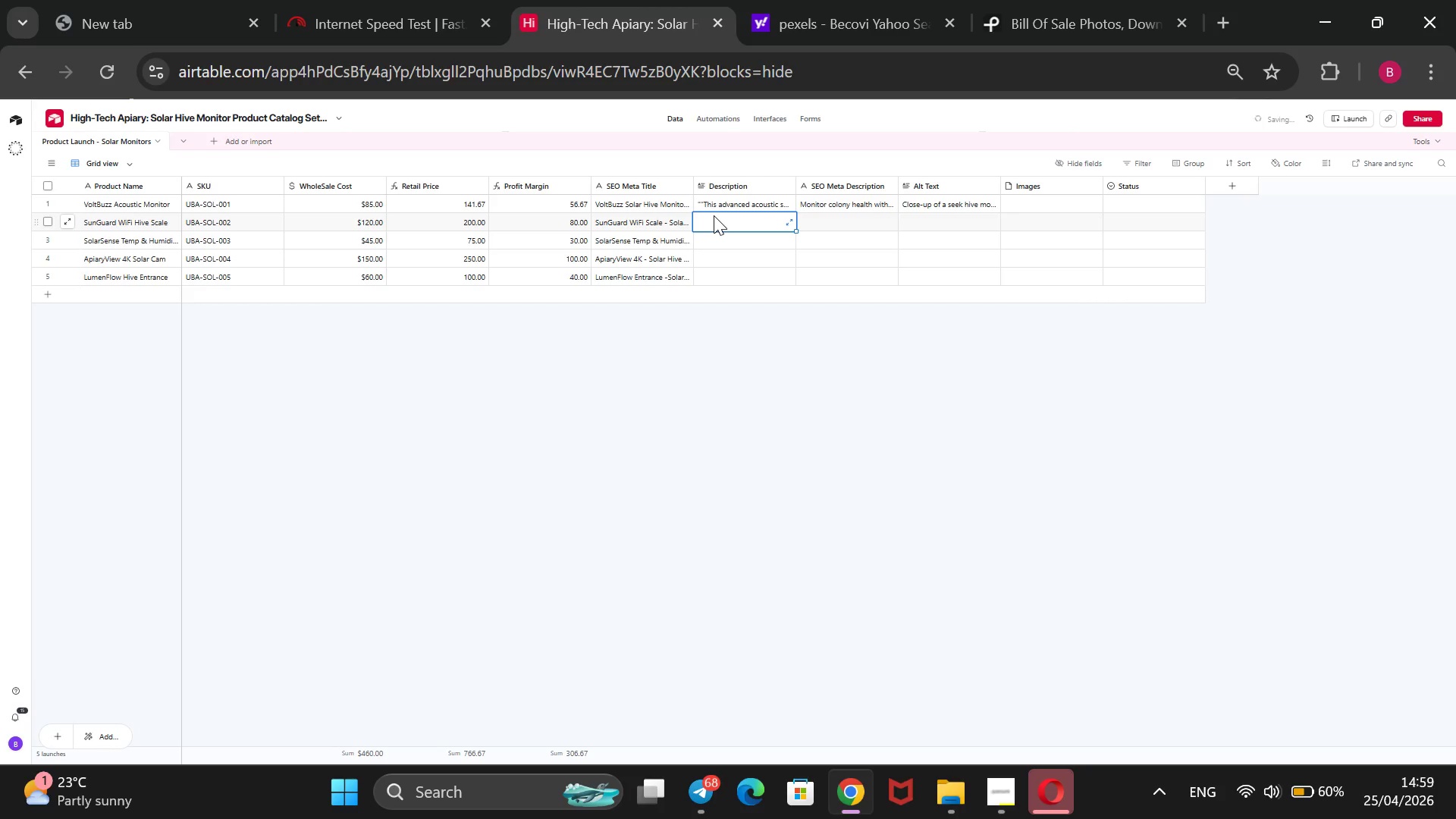 
type(@@)
 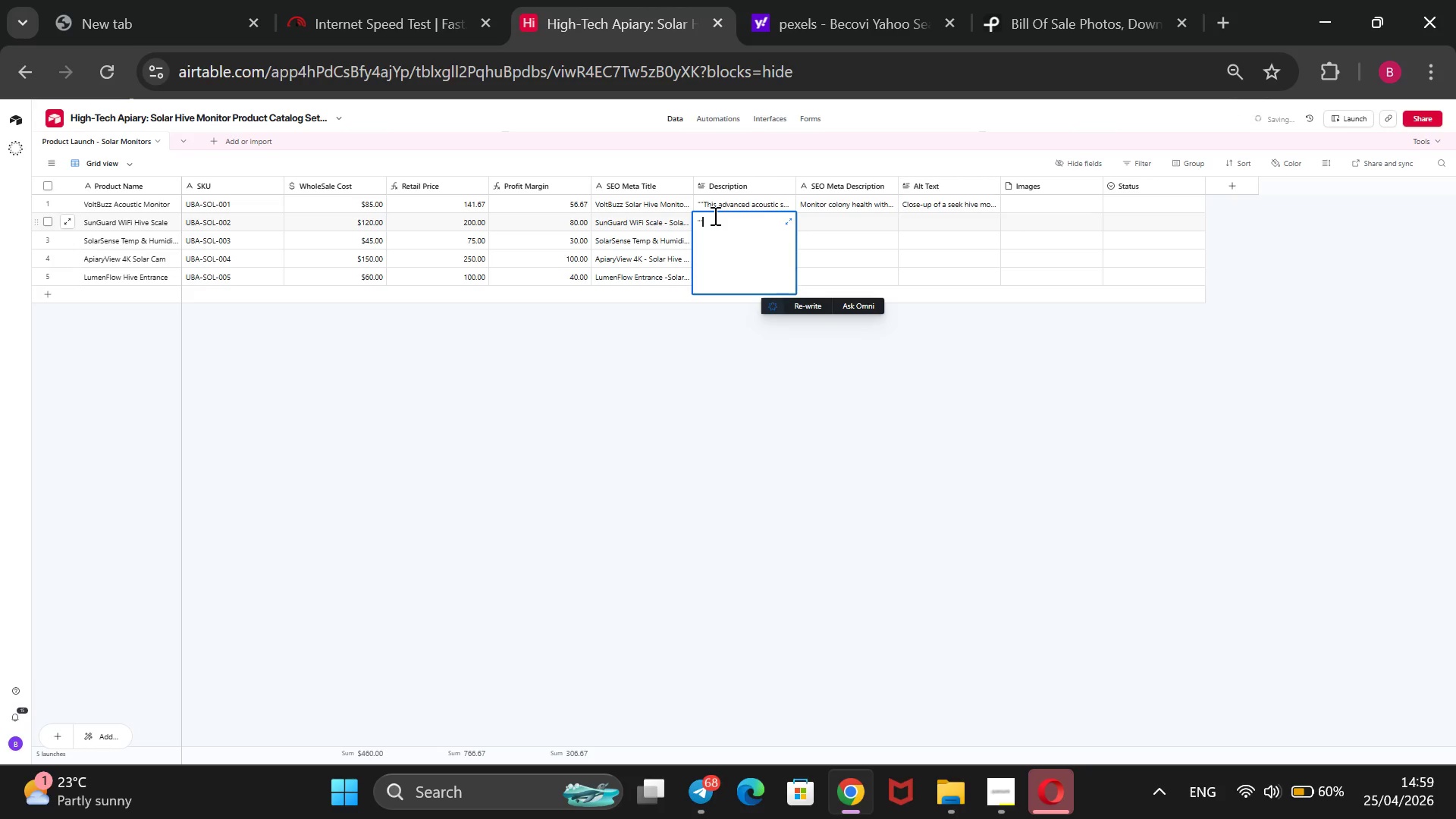 
key(ArrowLeft)
 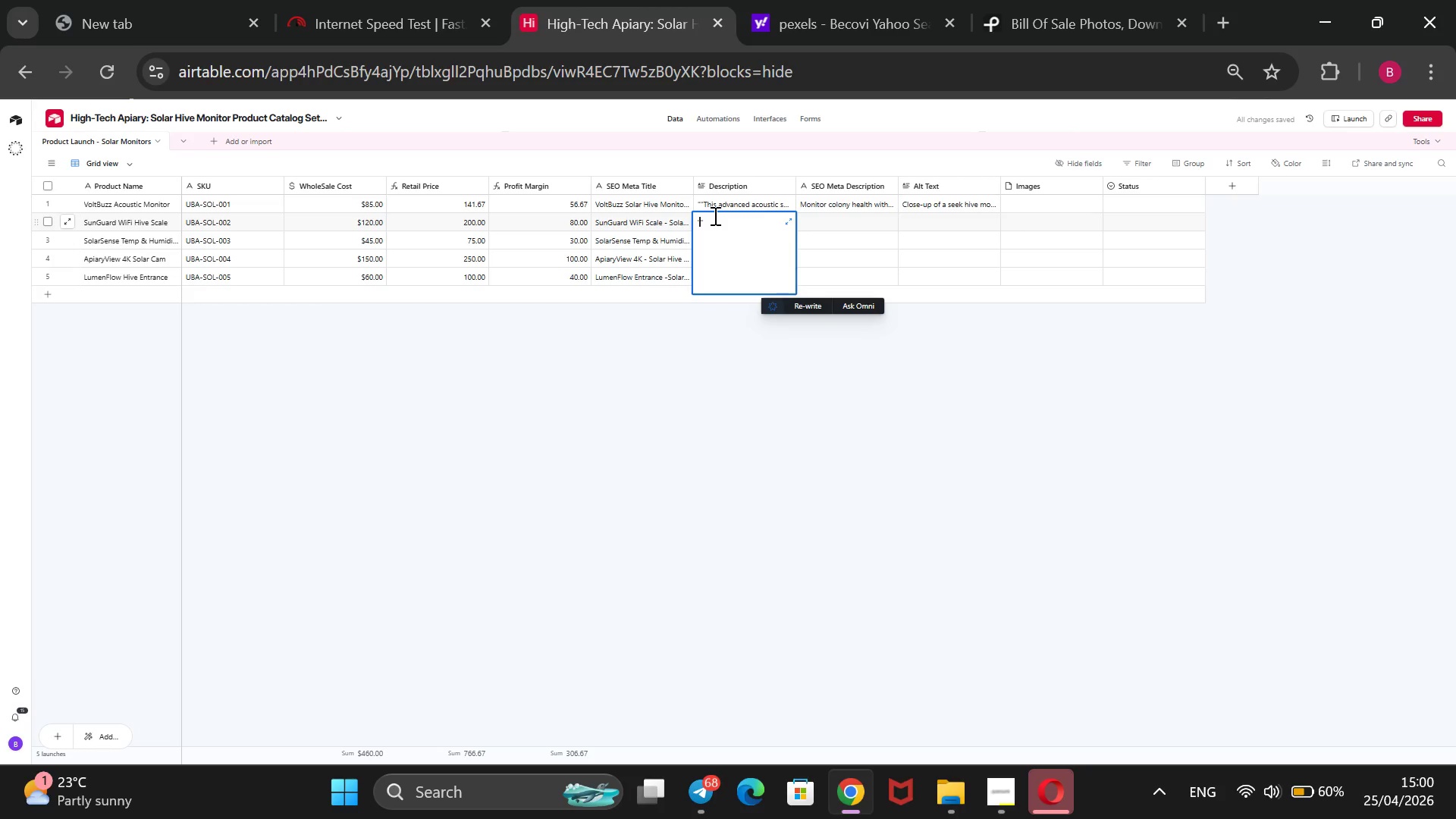 
type(Maintain)
 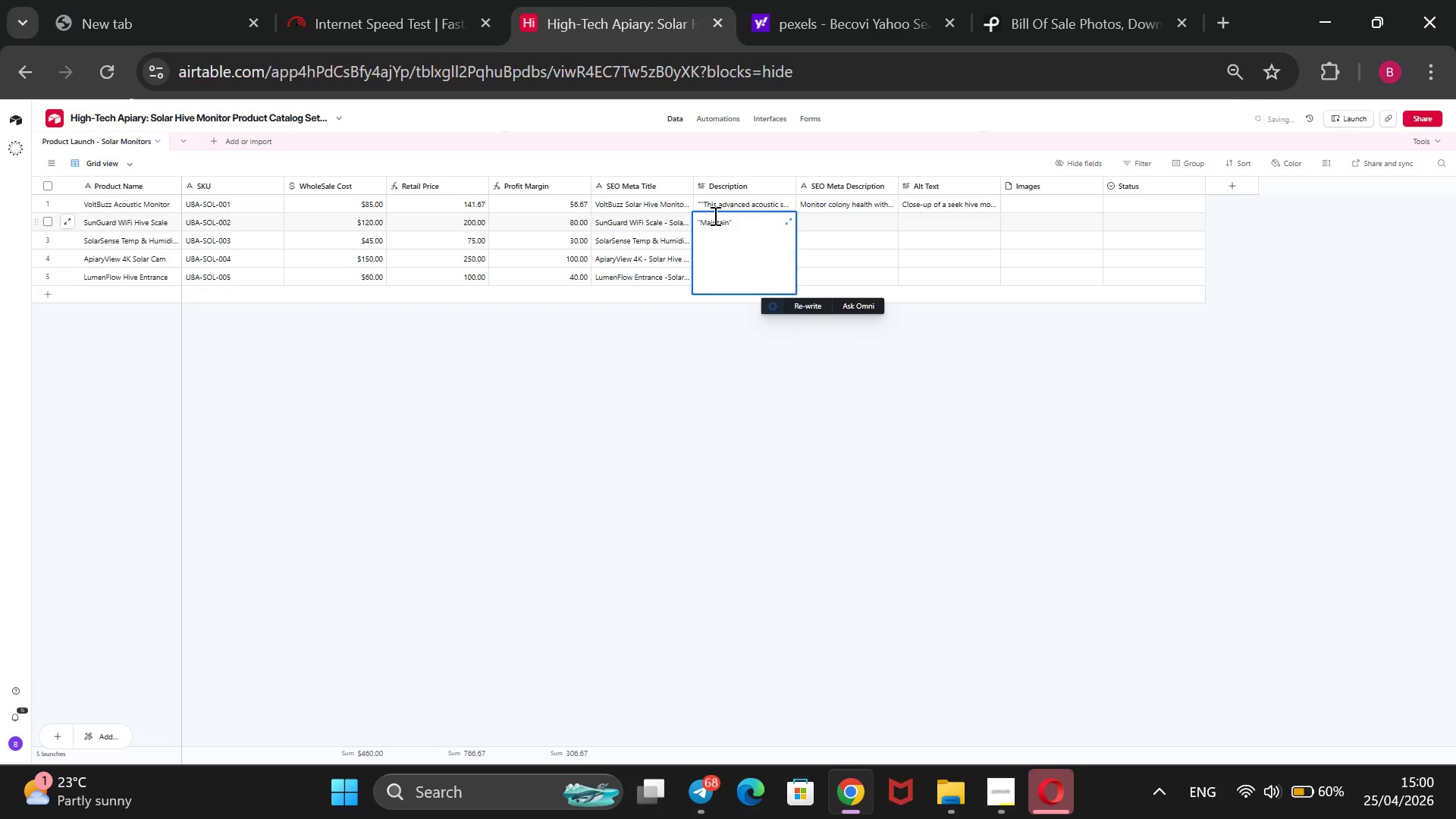 
type( the perfect brood nest climate with this dual-purpose internal sensor. Solar enery)
key(Backspace)
type(gy powers the long-range Bluetooth transimi)
key(Backspace)
key(Backspace)
key(Backspace)
type(mitter, alerting)
 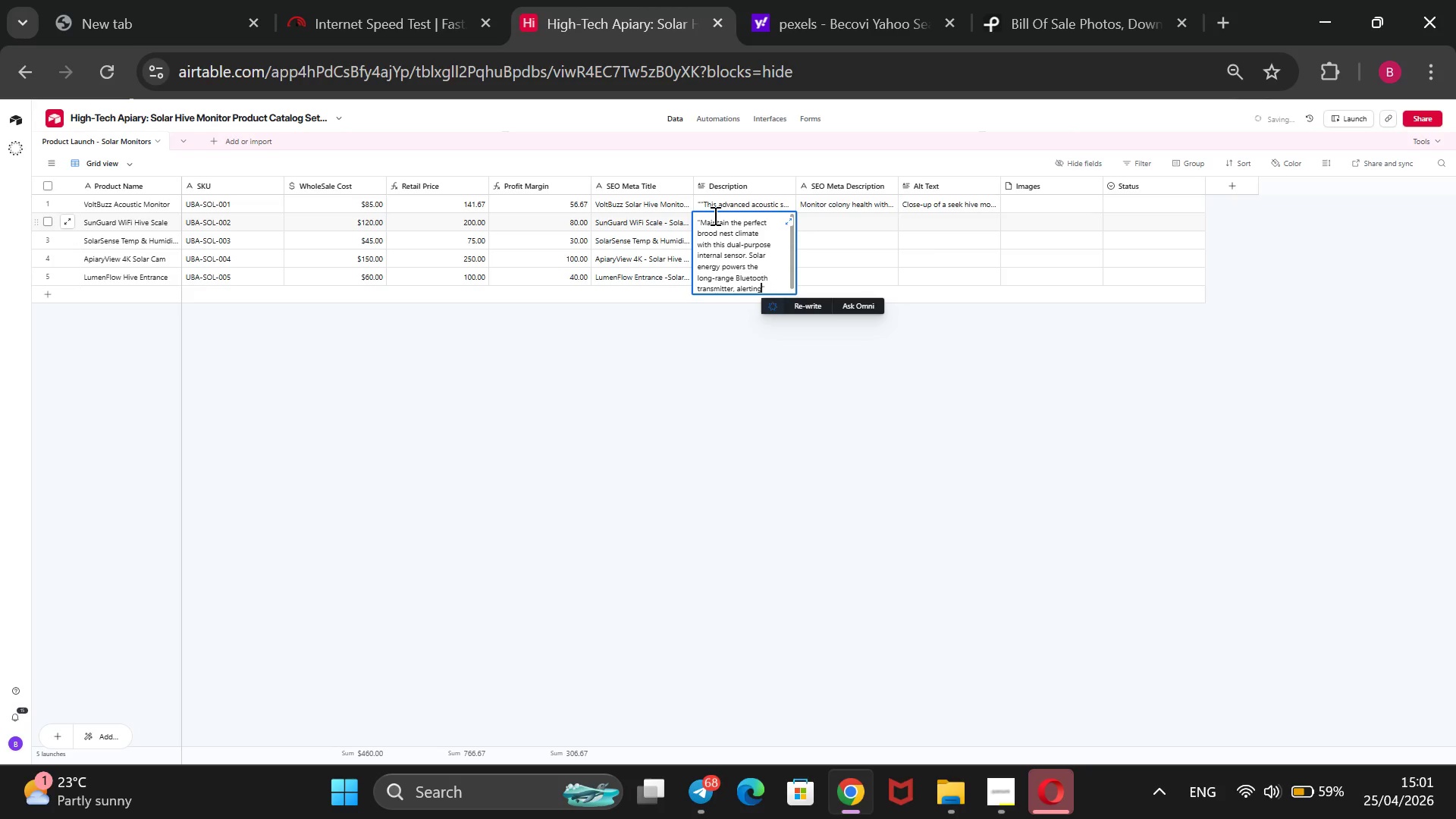 
type( you if the hive temprature fluctuates beyond safe limits)
 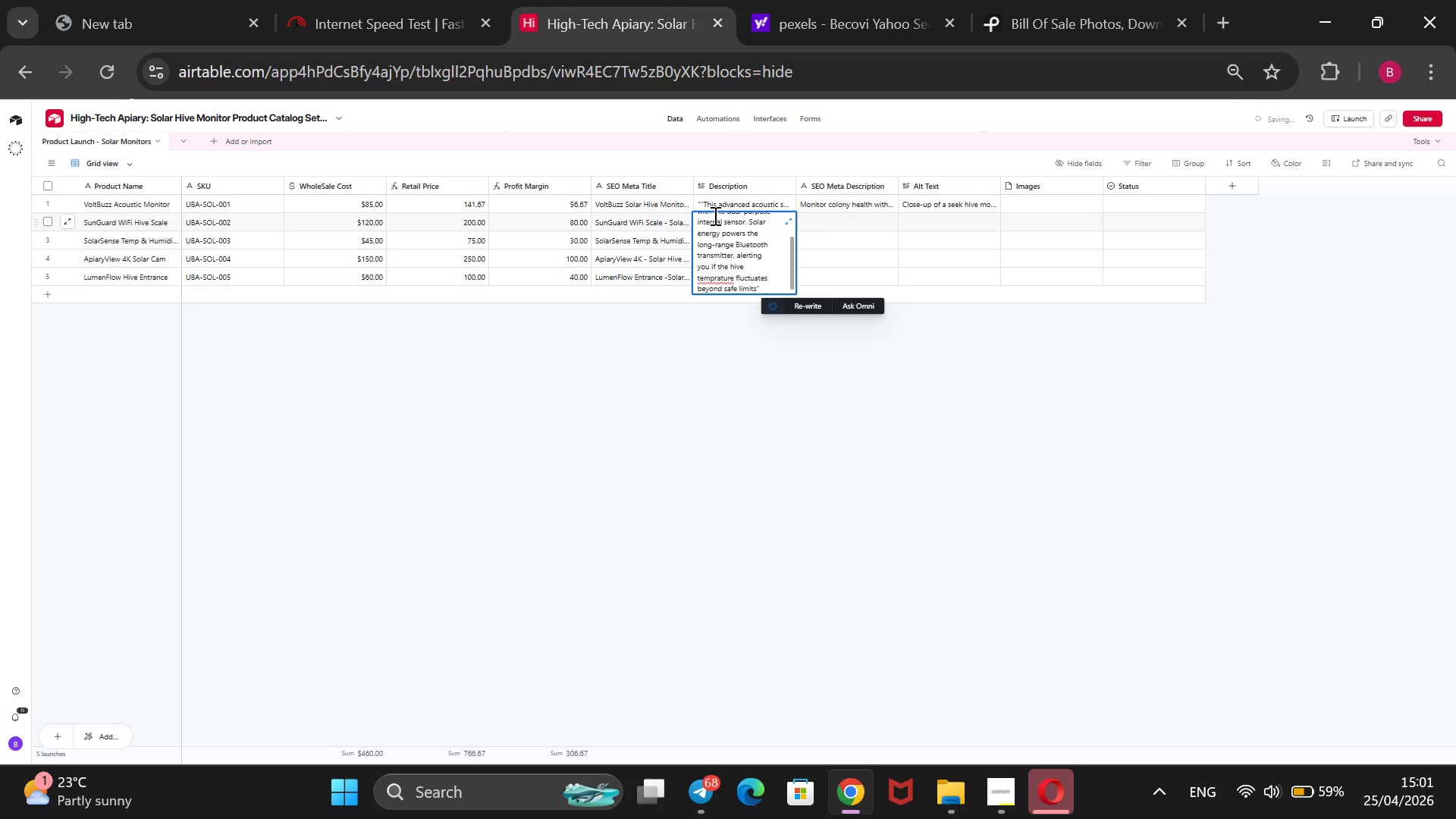 
key(ArrowUp)
 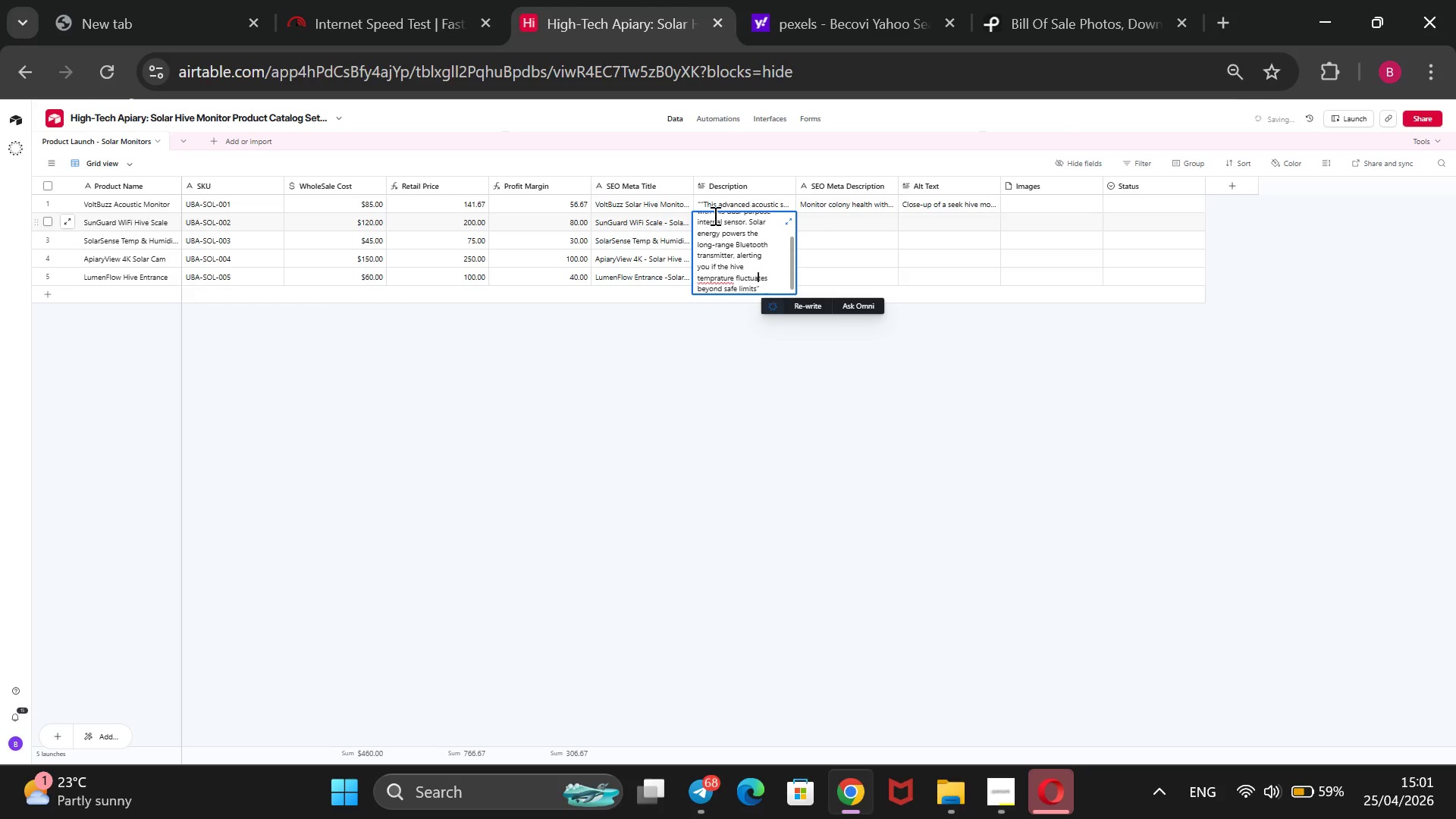 
hold_key(key=ArrowLeft, duration=0.88)
 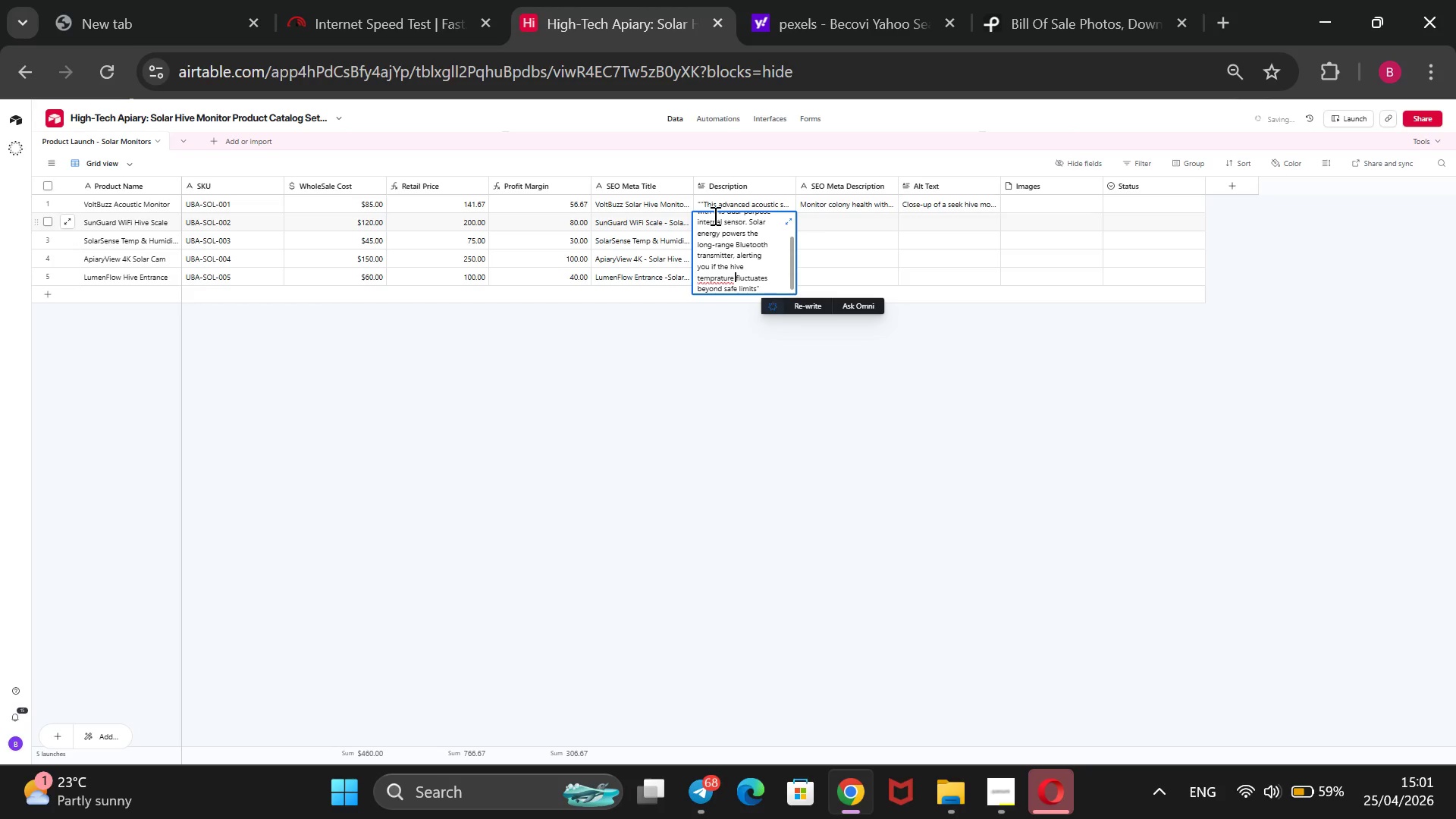 
key(ArrowLeft)
 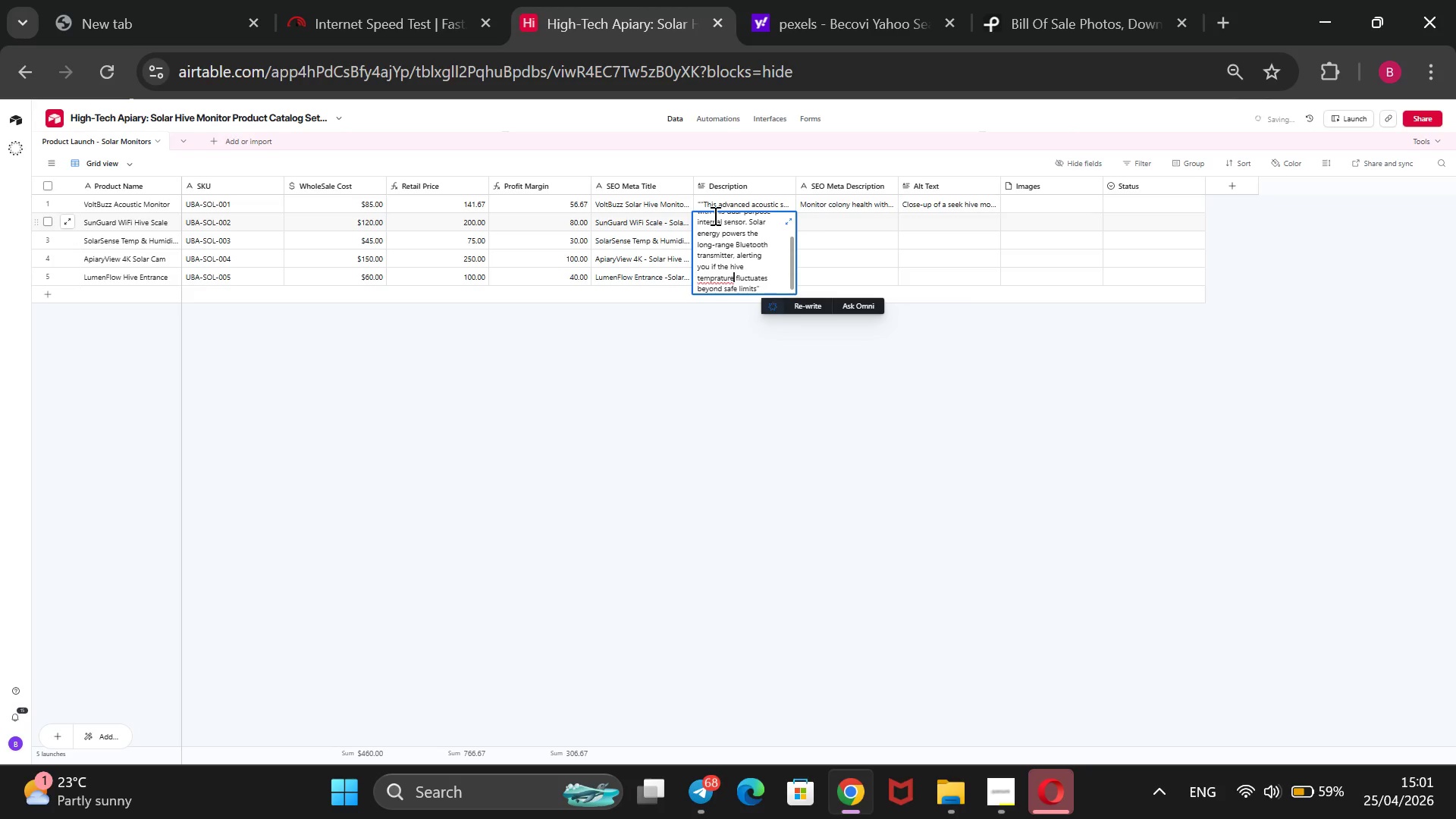 
key(ArrowLeft)
 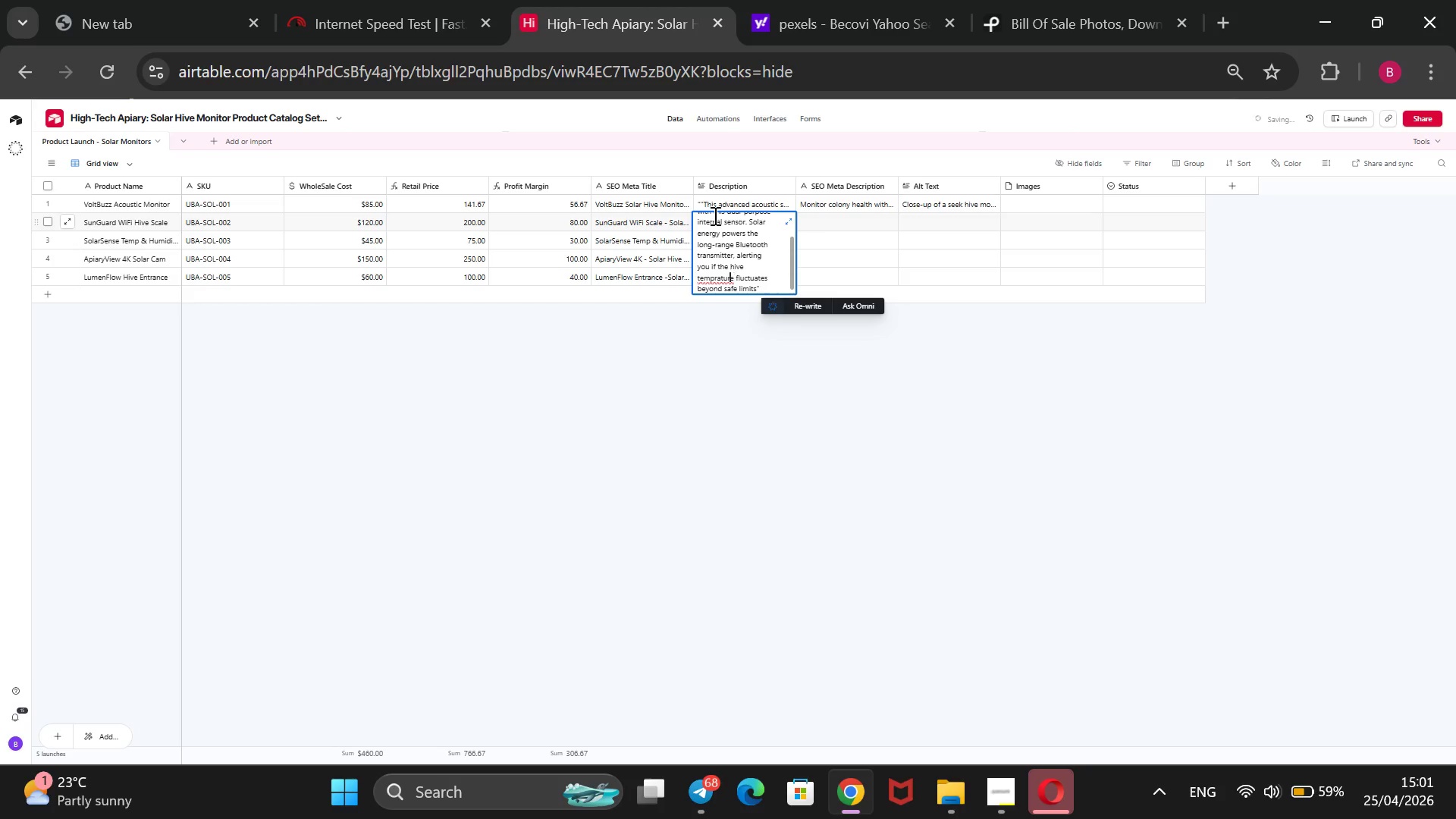 
key(ArrowLeft)
 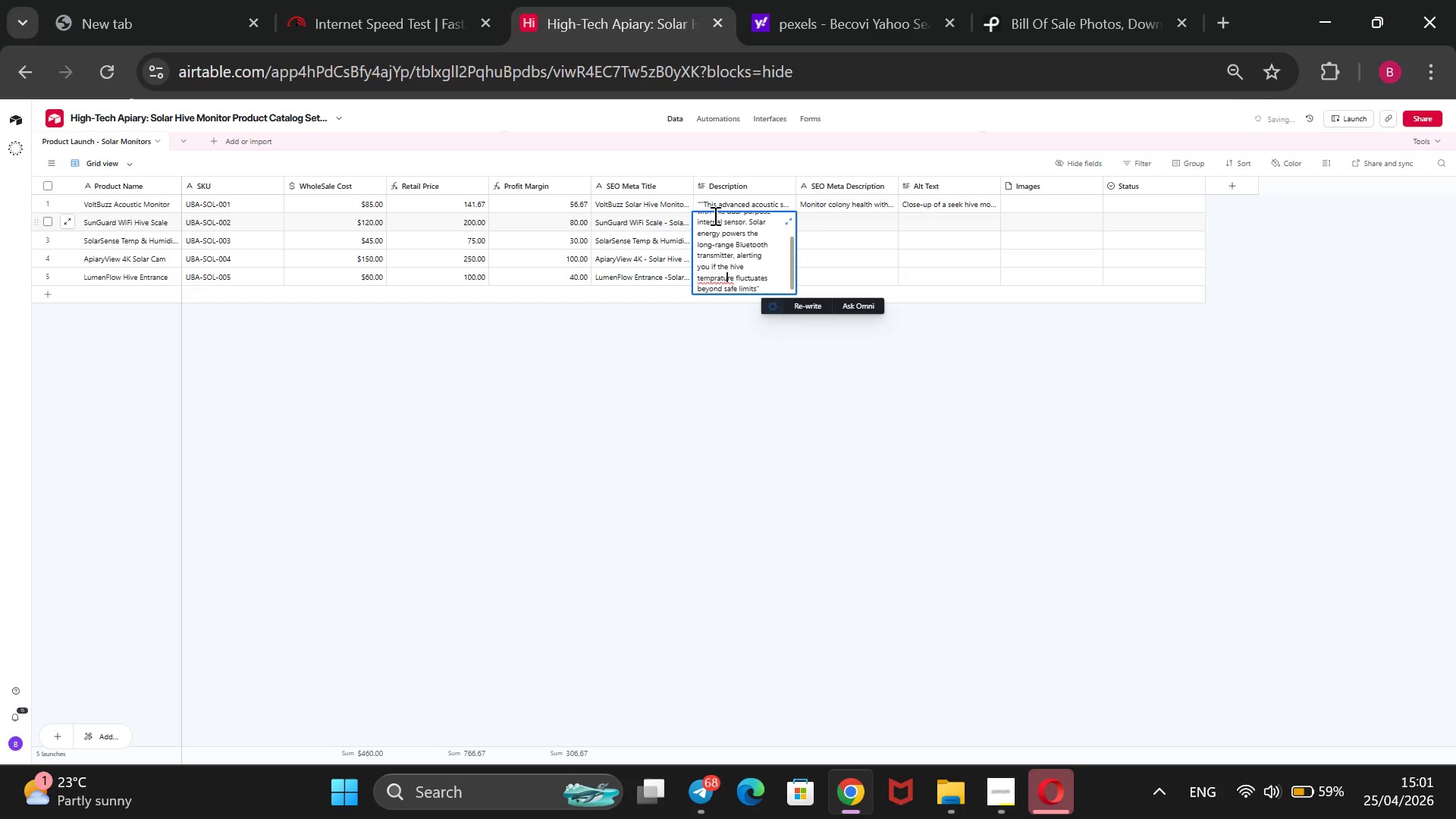 
key(ArrowLeft)
 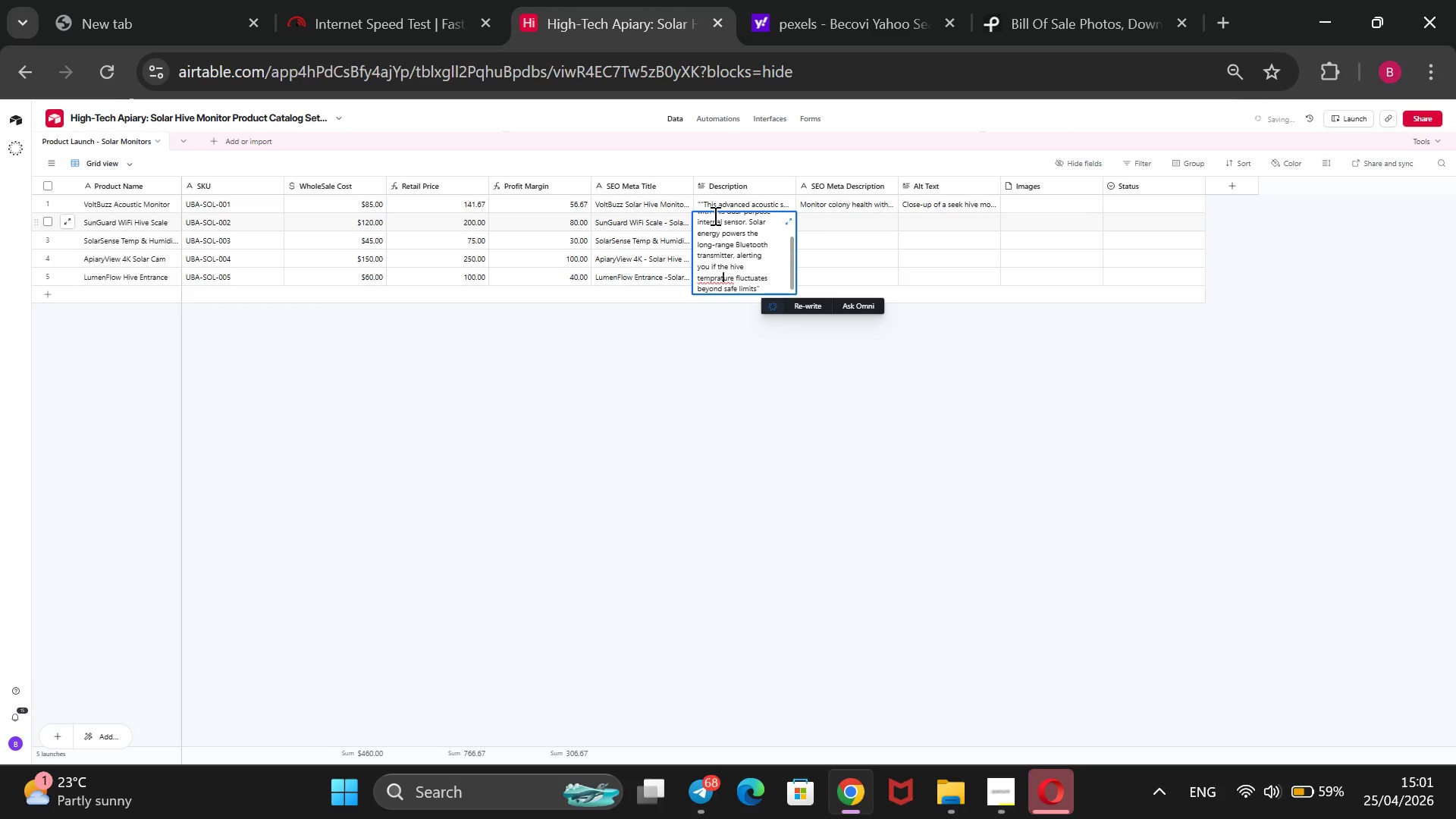 
key(ArrowLeft)
 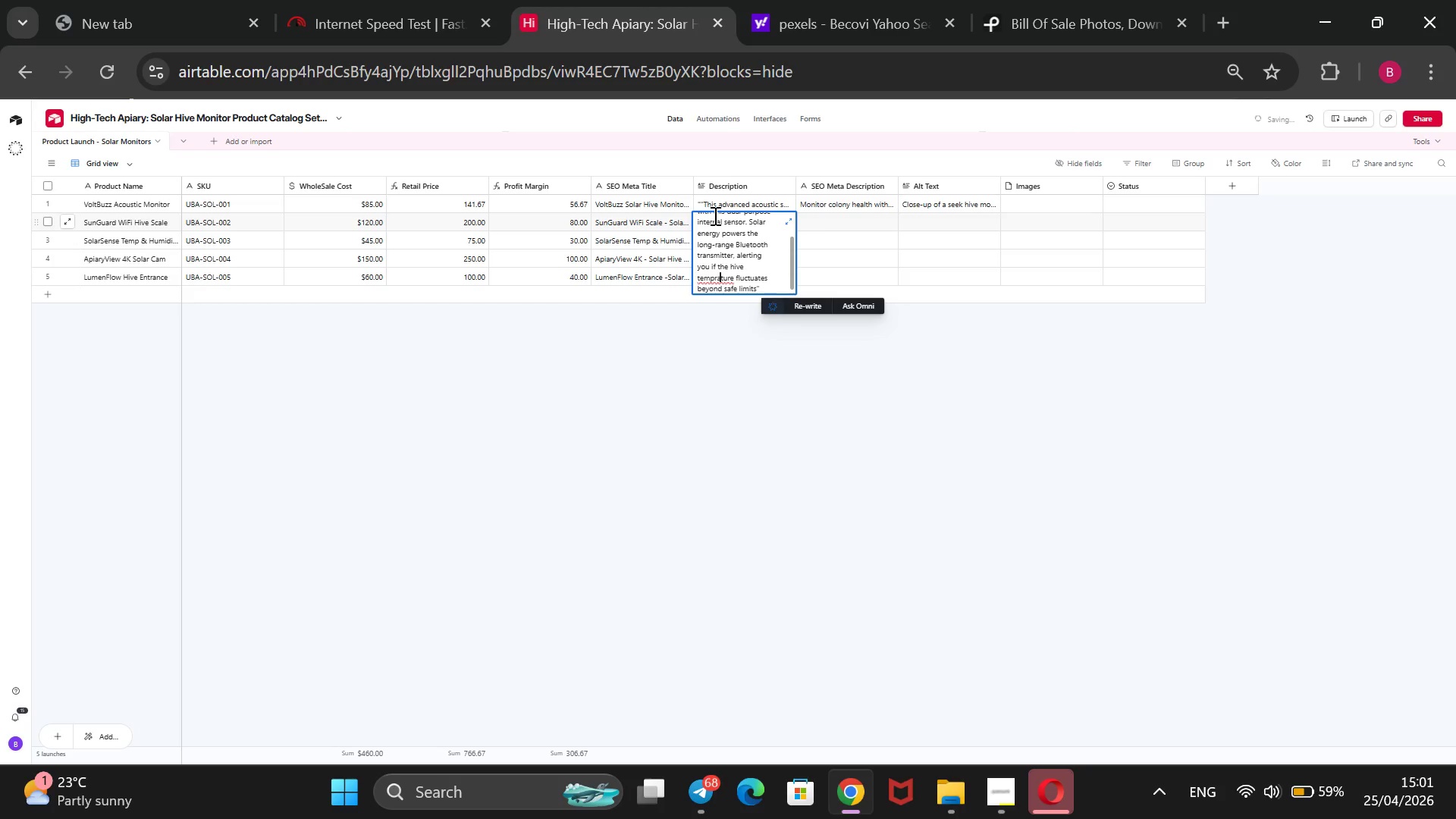 
key(Backspace)
 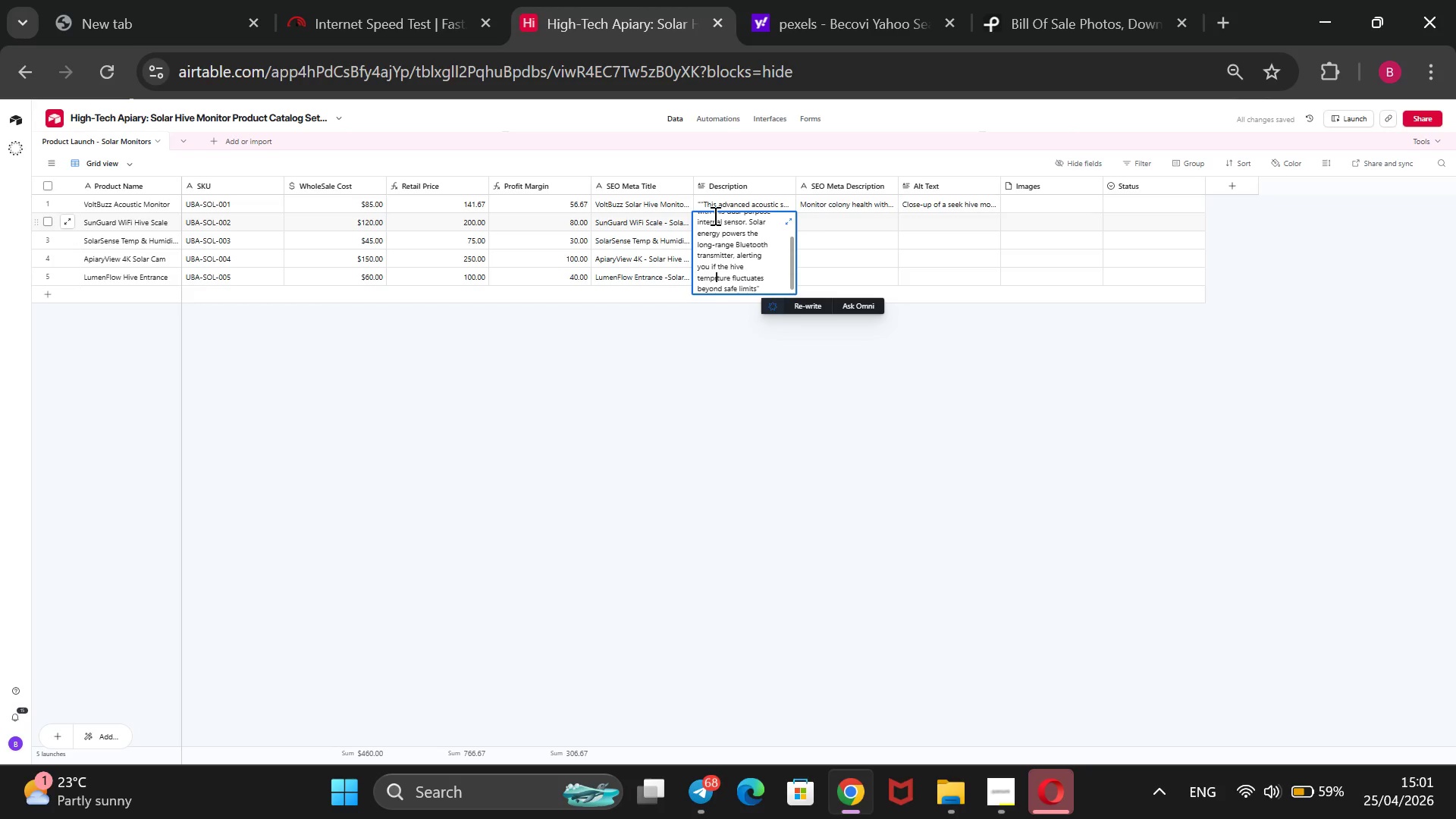 
key(E)
 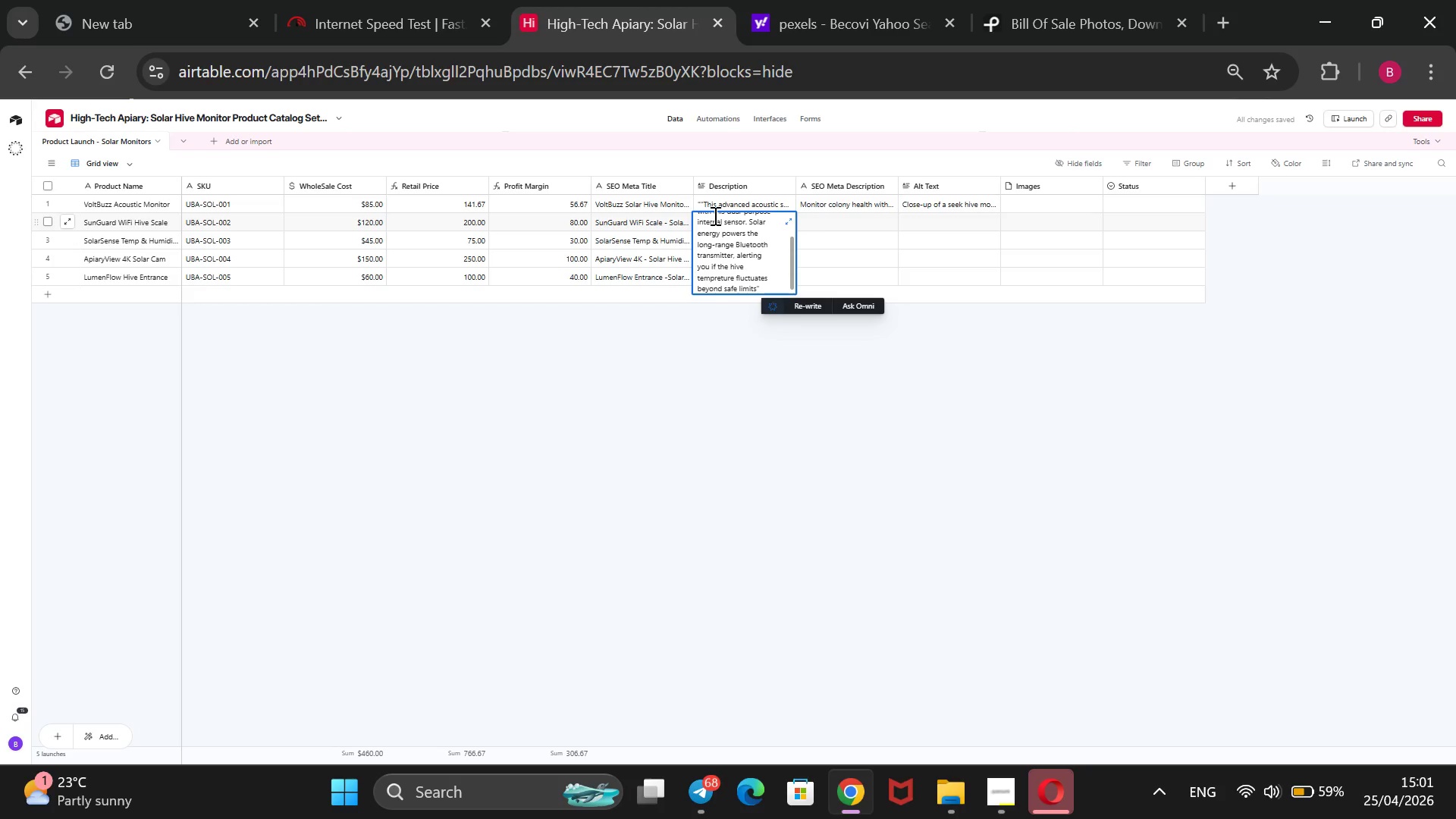 
key(ArrowRight)
 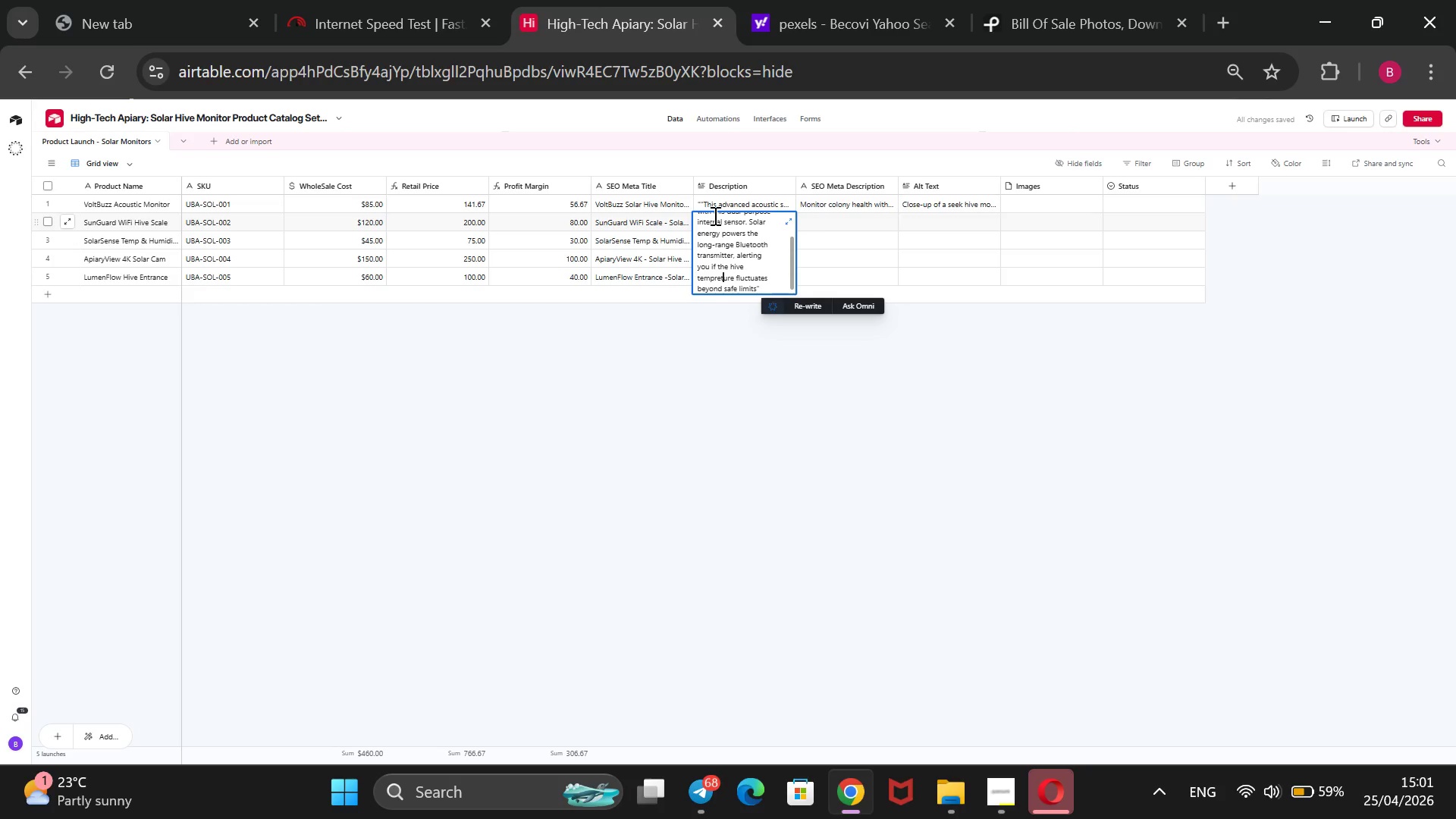 
key(A)
 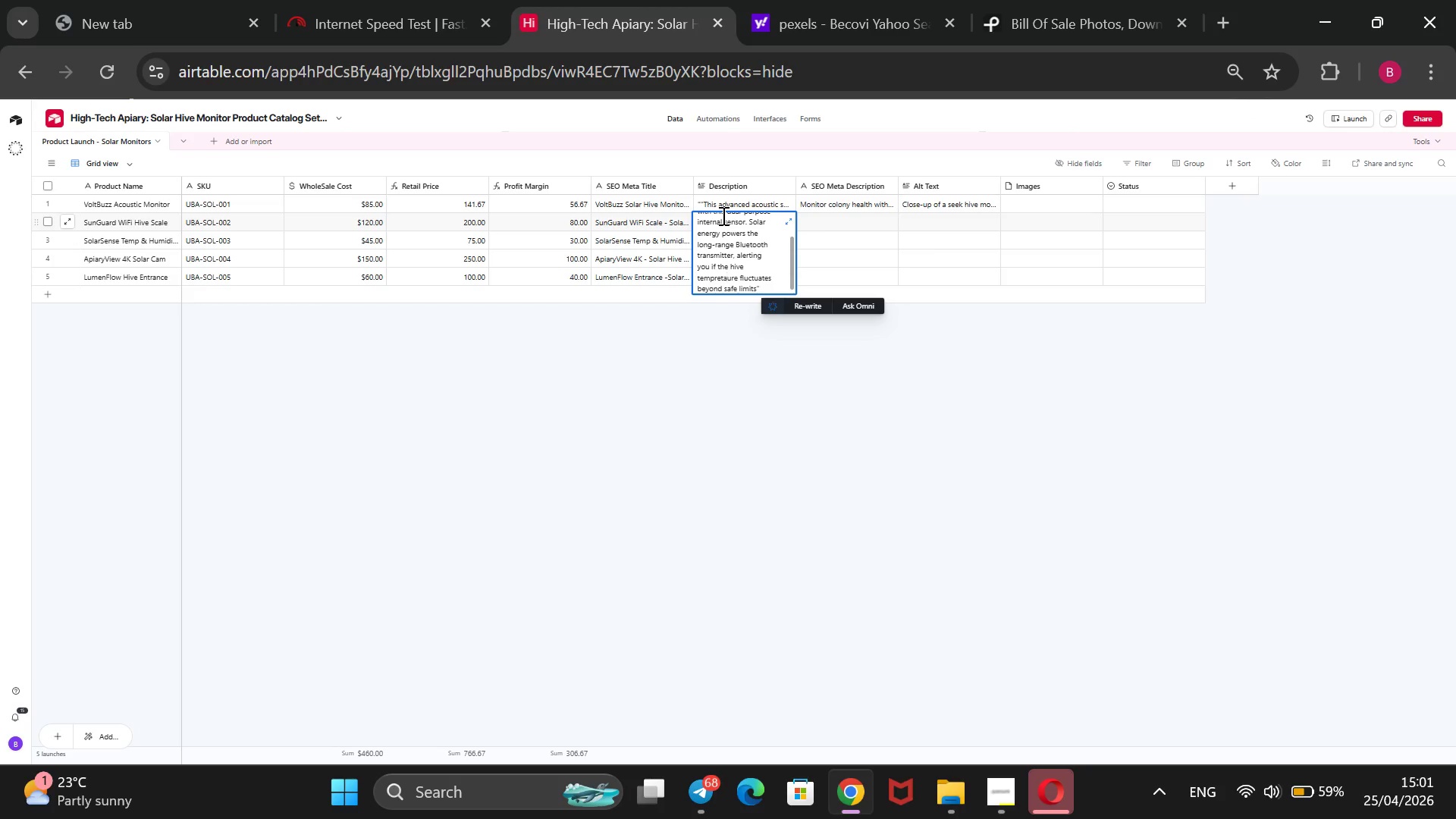 
wait(6.27)
 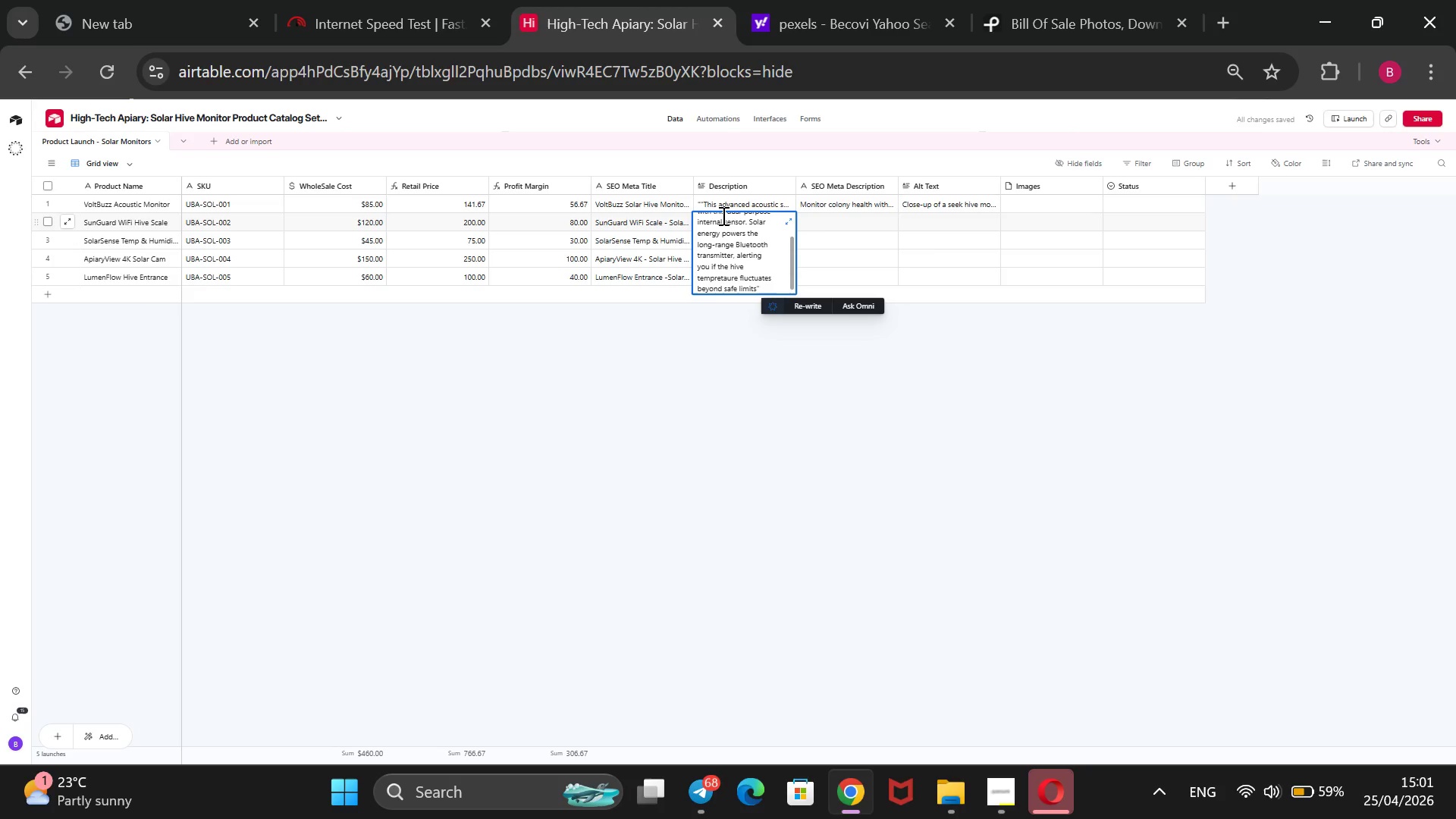 
key(ArrowLeft)
 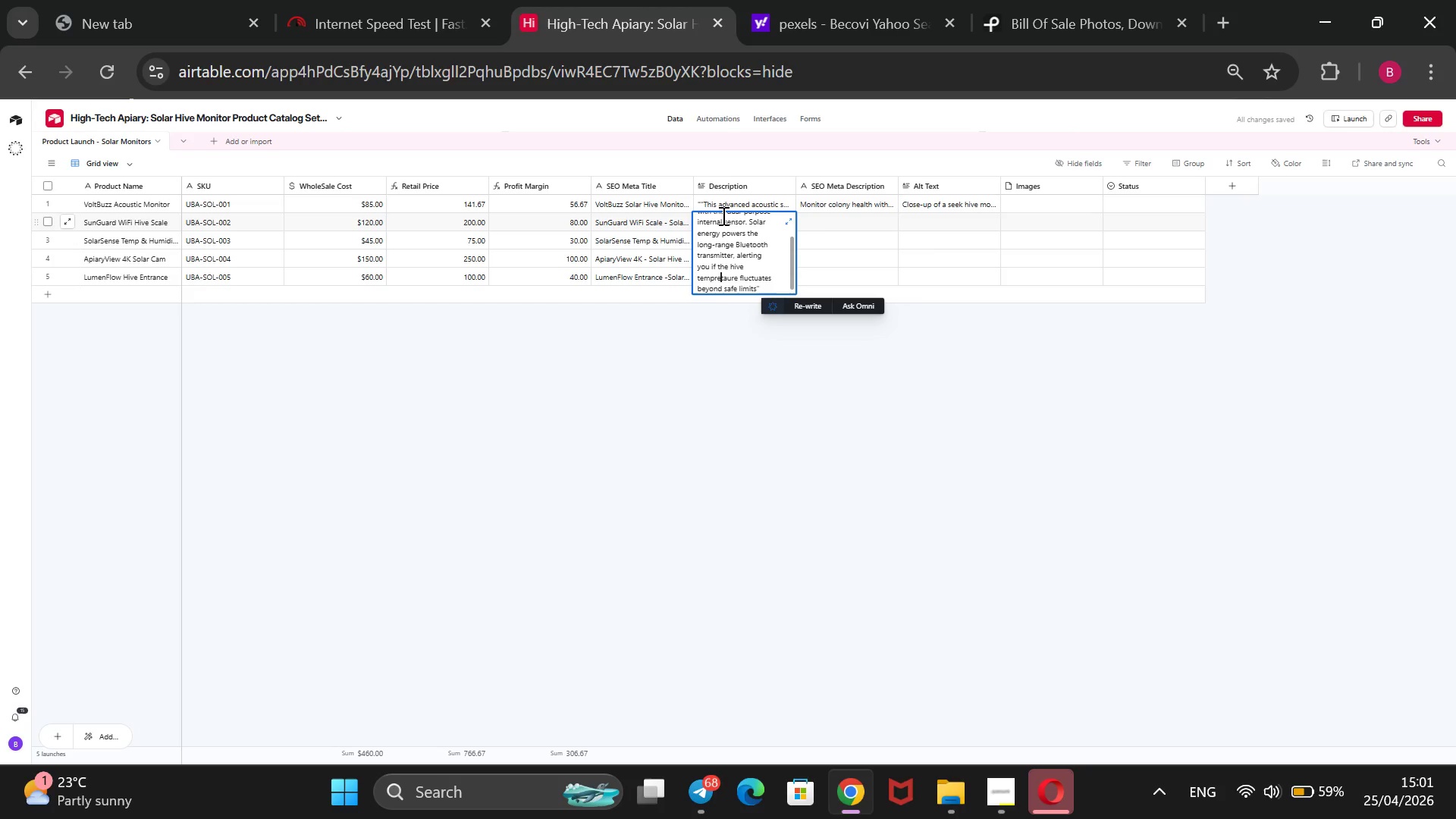 
key(ArrowLeft)
 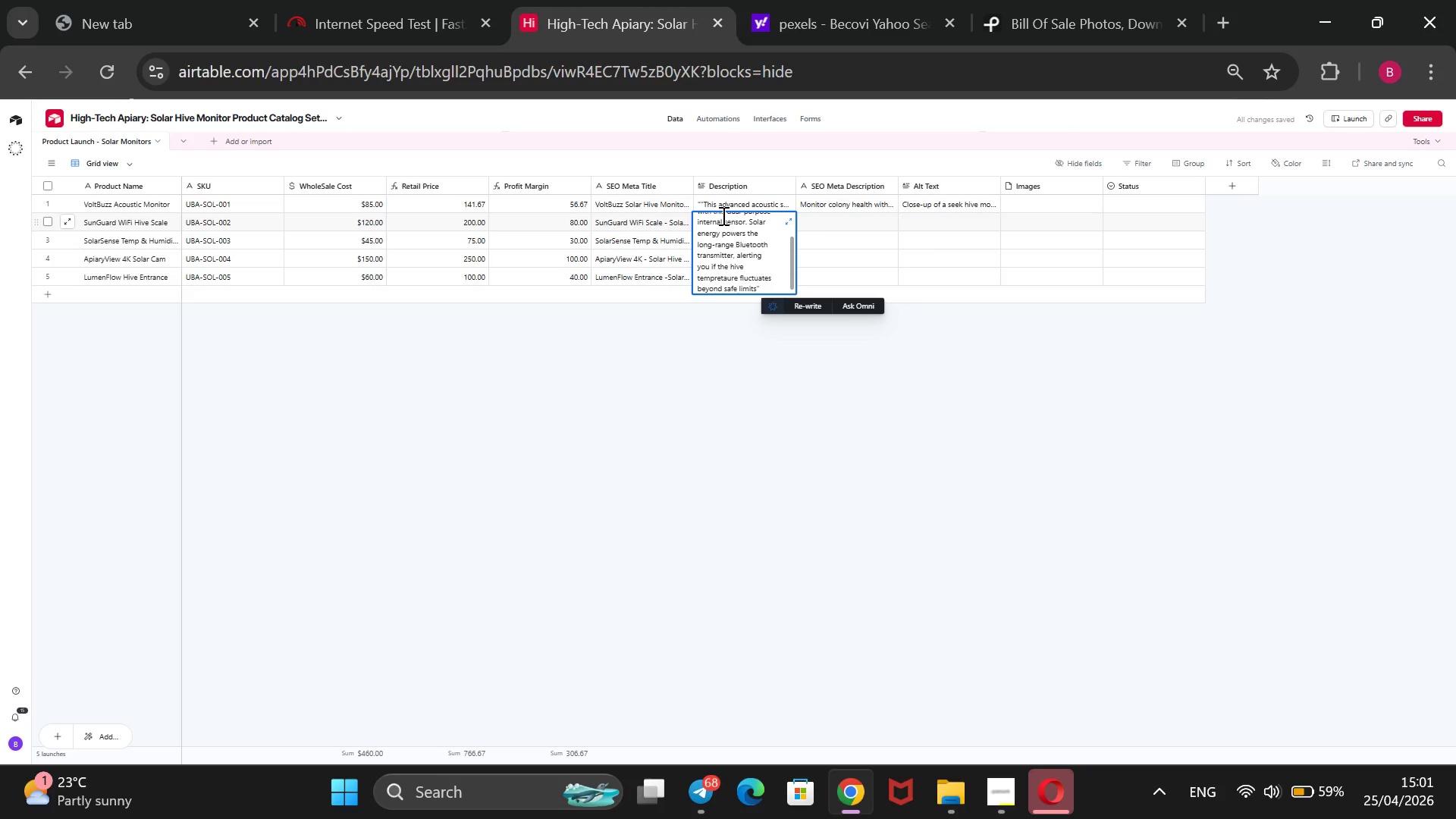 
key(Backspace)
 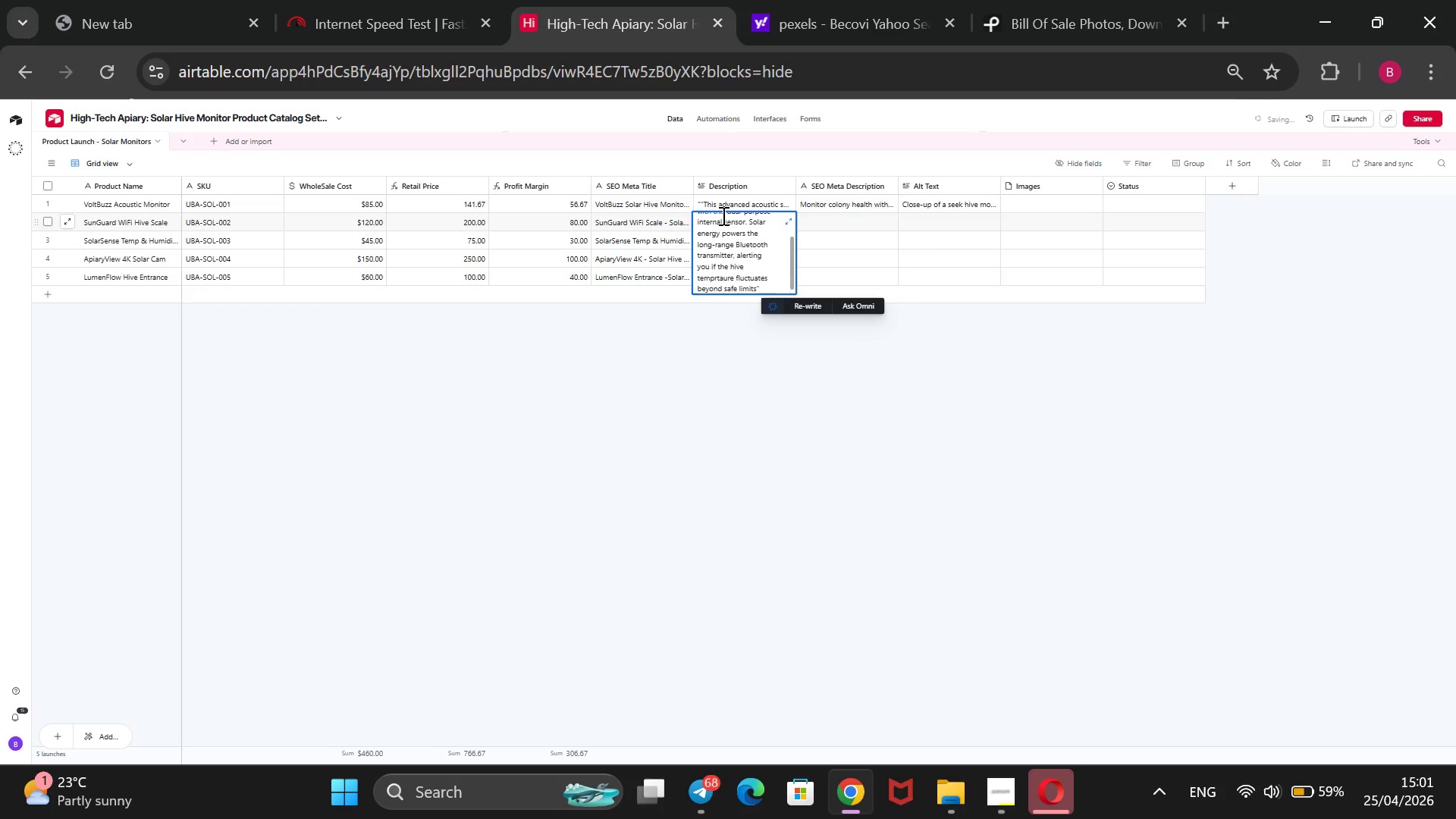 
key(ArrowLeft)
 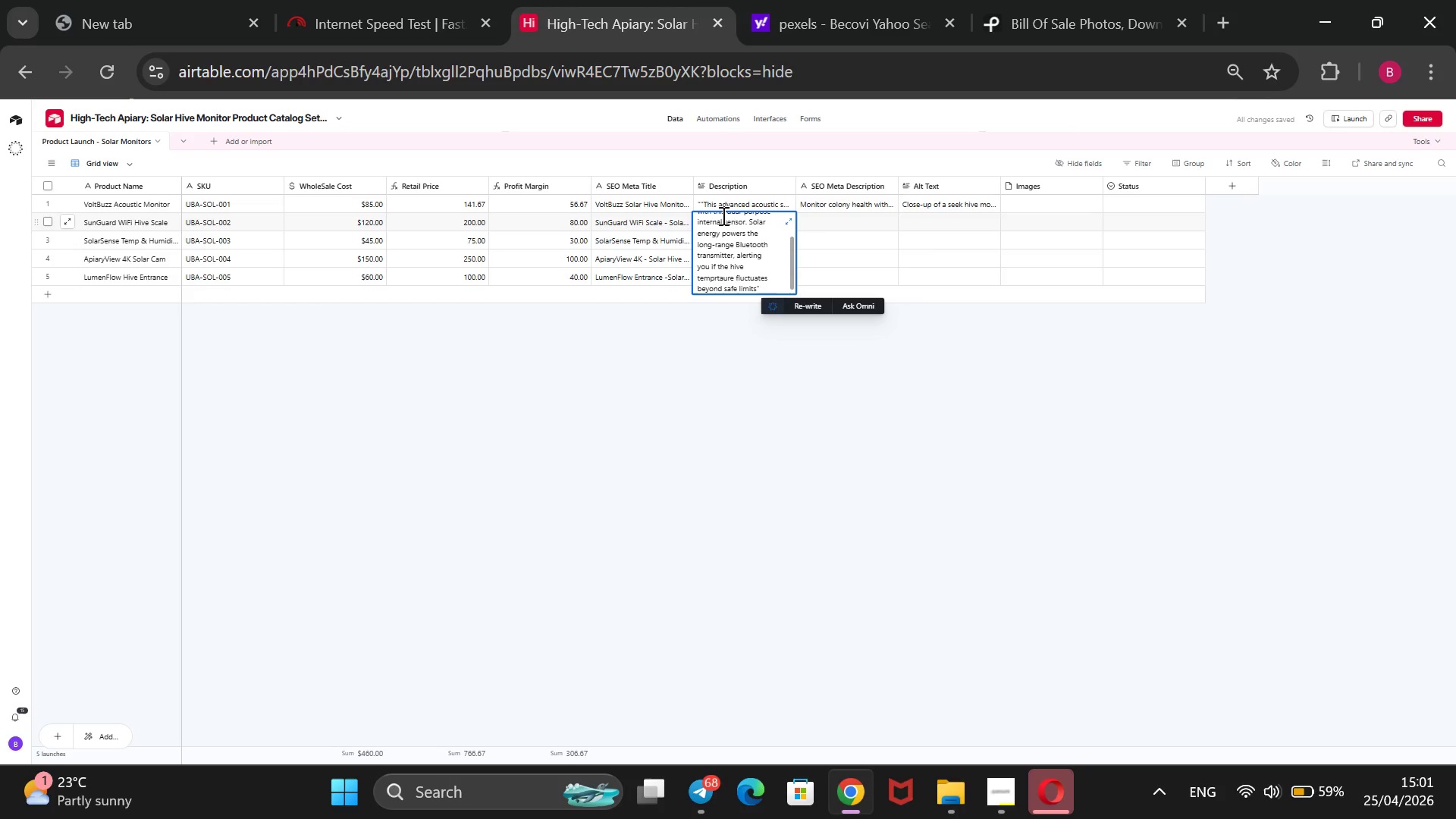 
key(E)
 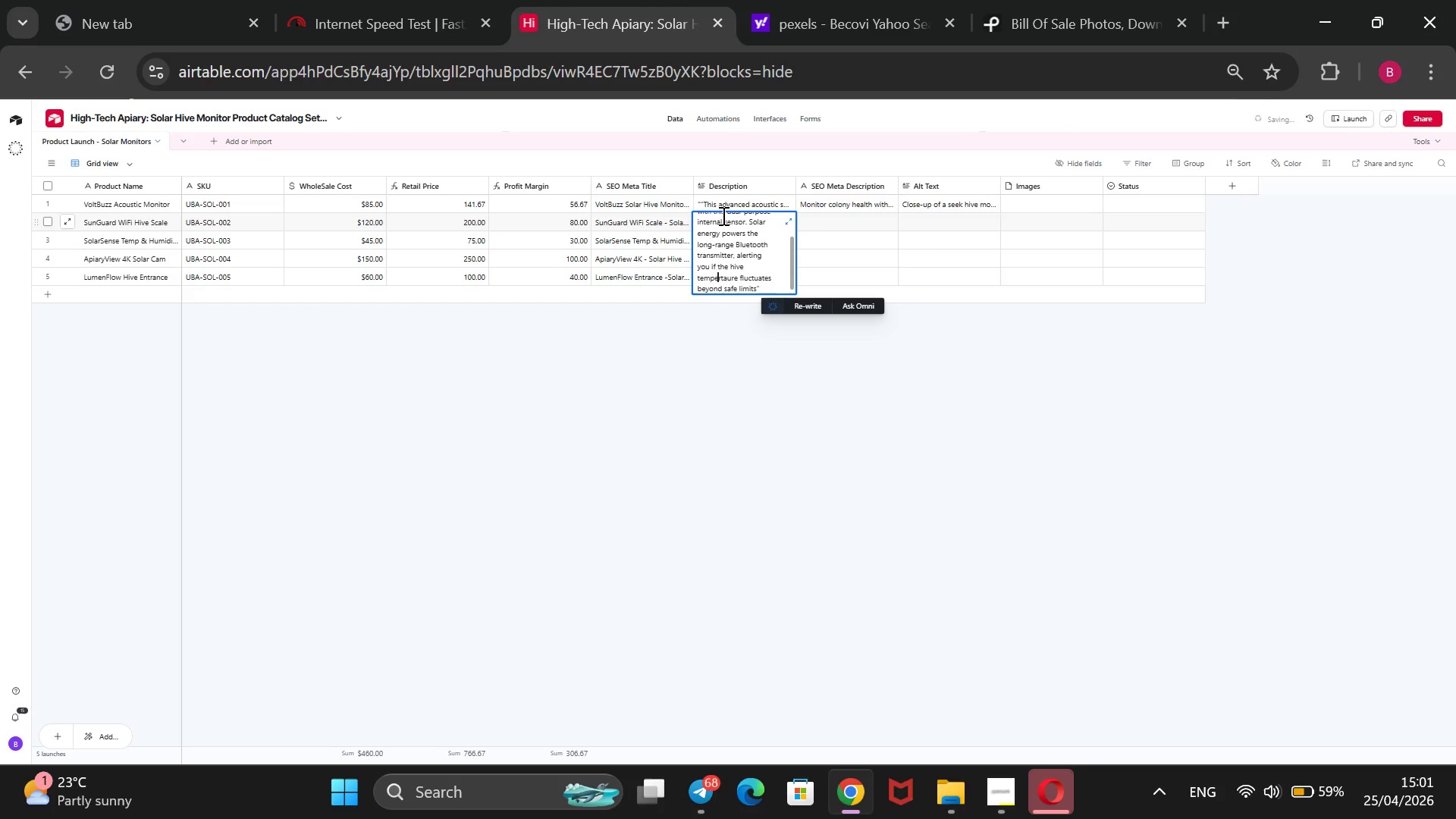 
key(ArrowRight)
 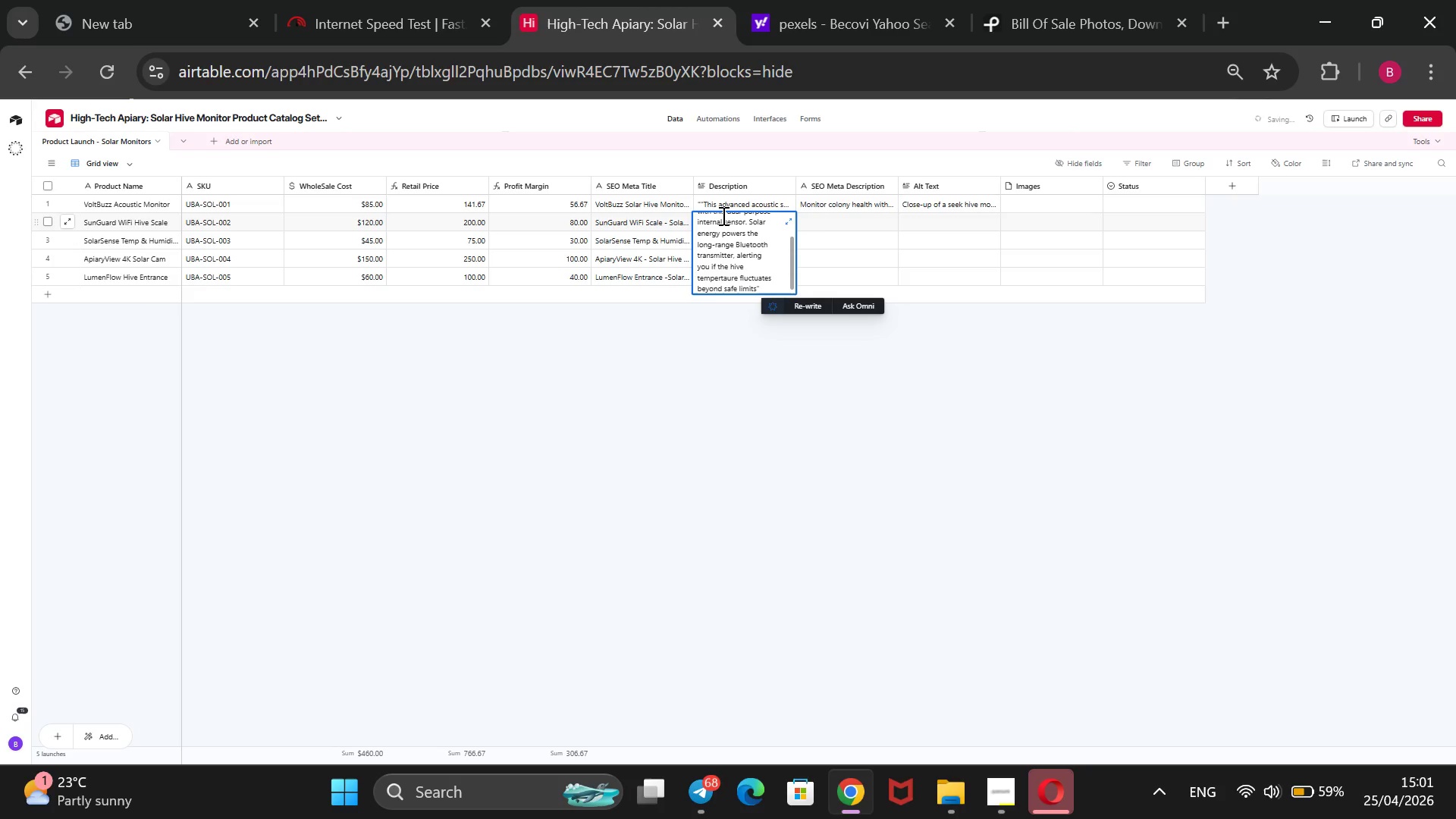 
key(A)
 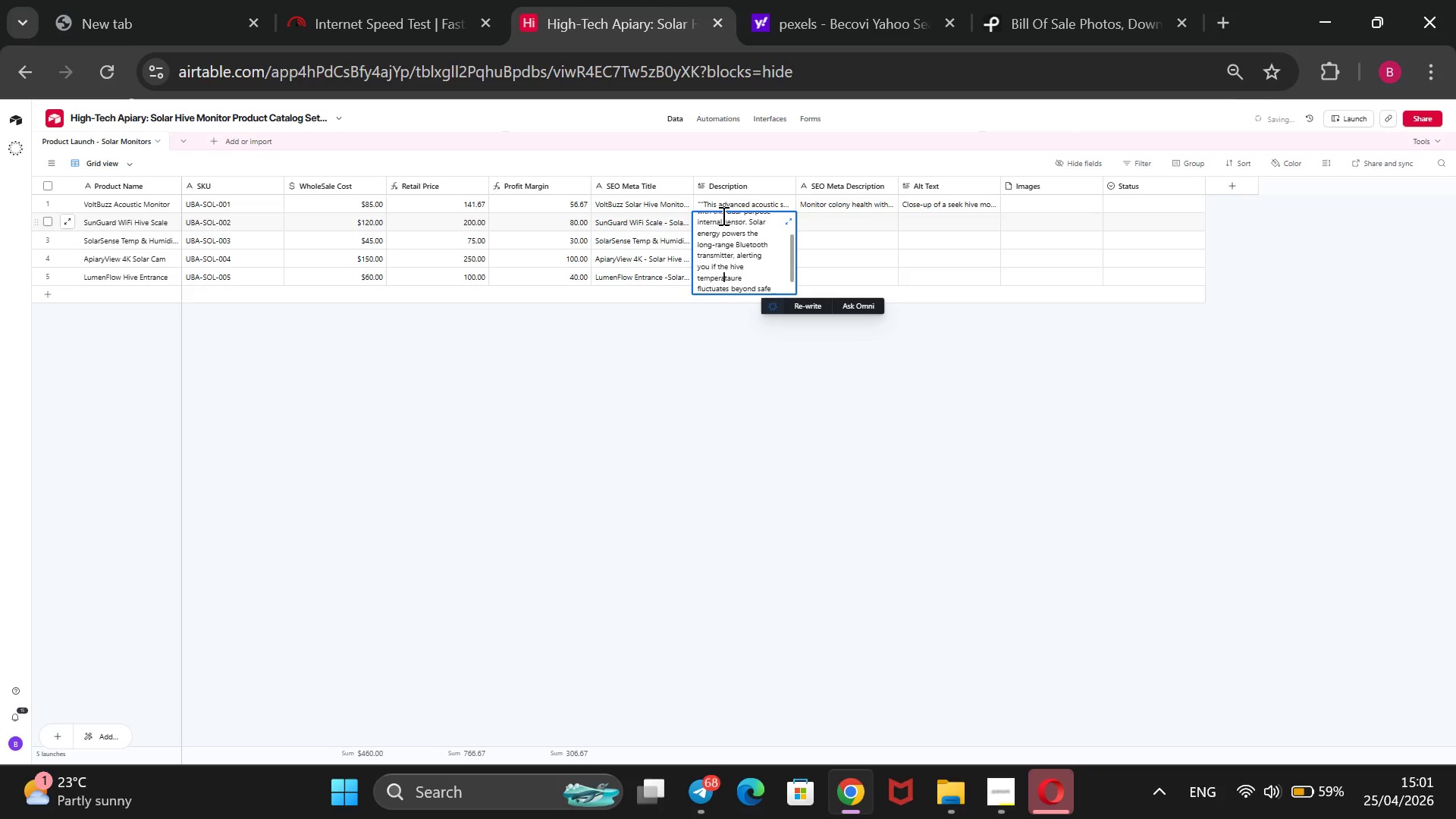 
key(ArrowRight)
 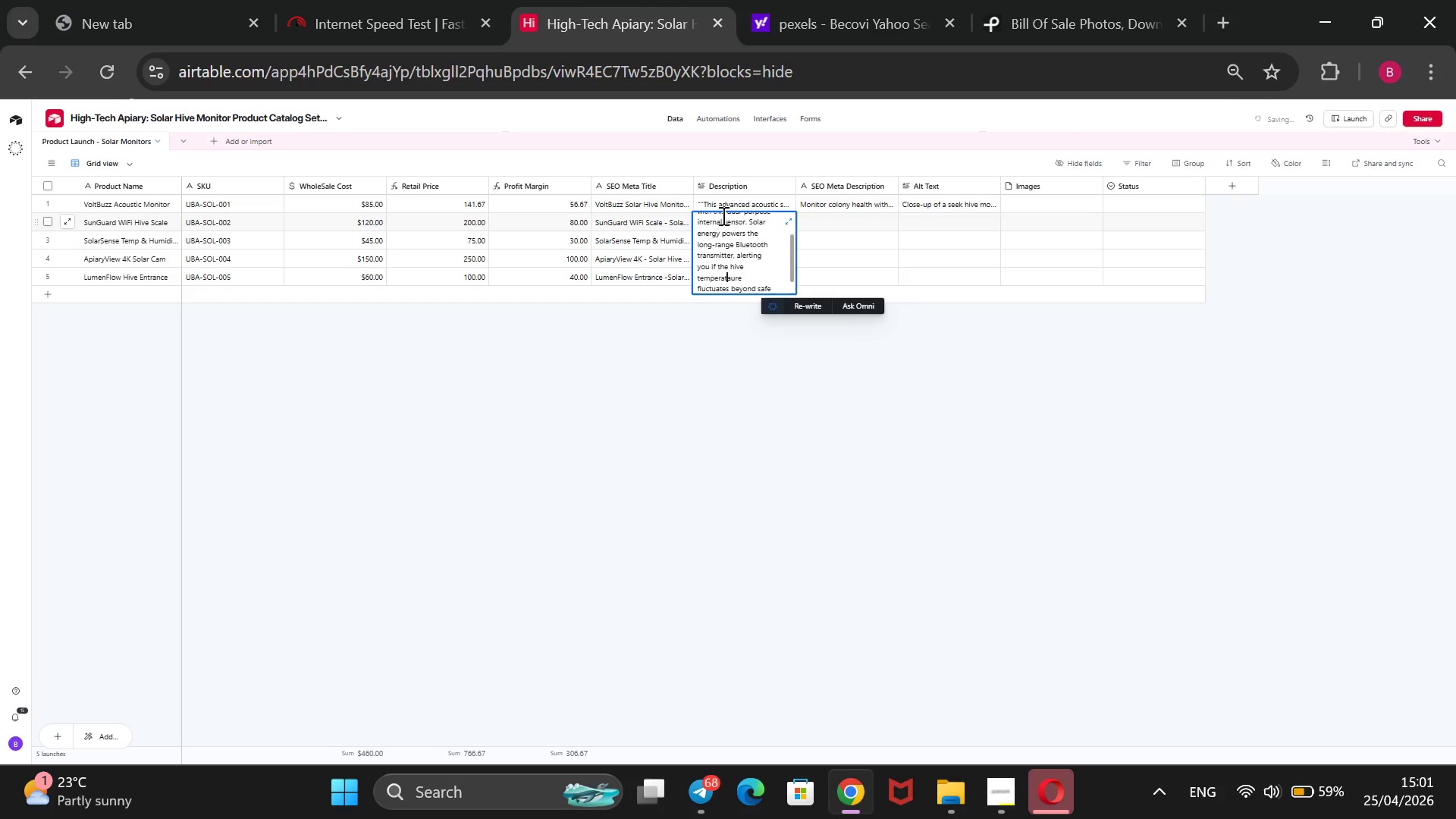 
key(ArrowRight)
 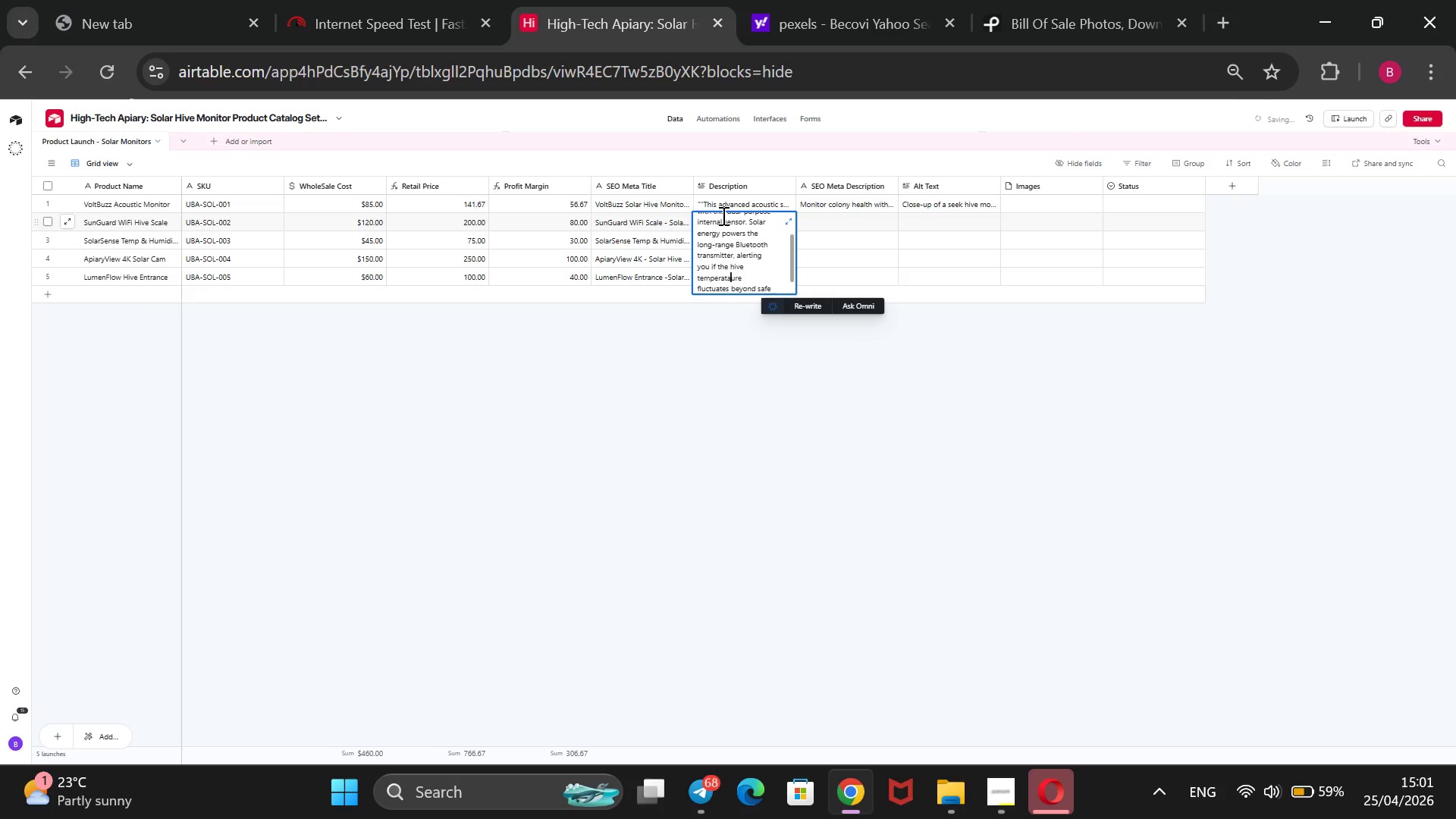 
key(ArrowRight)
 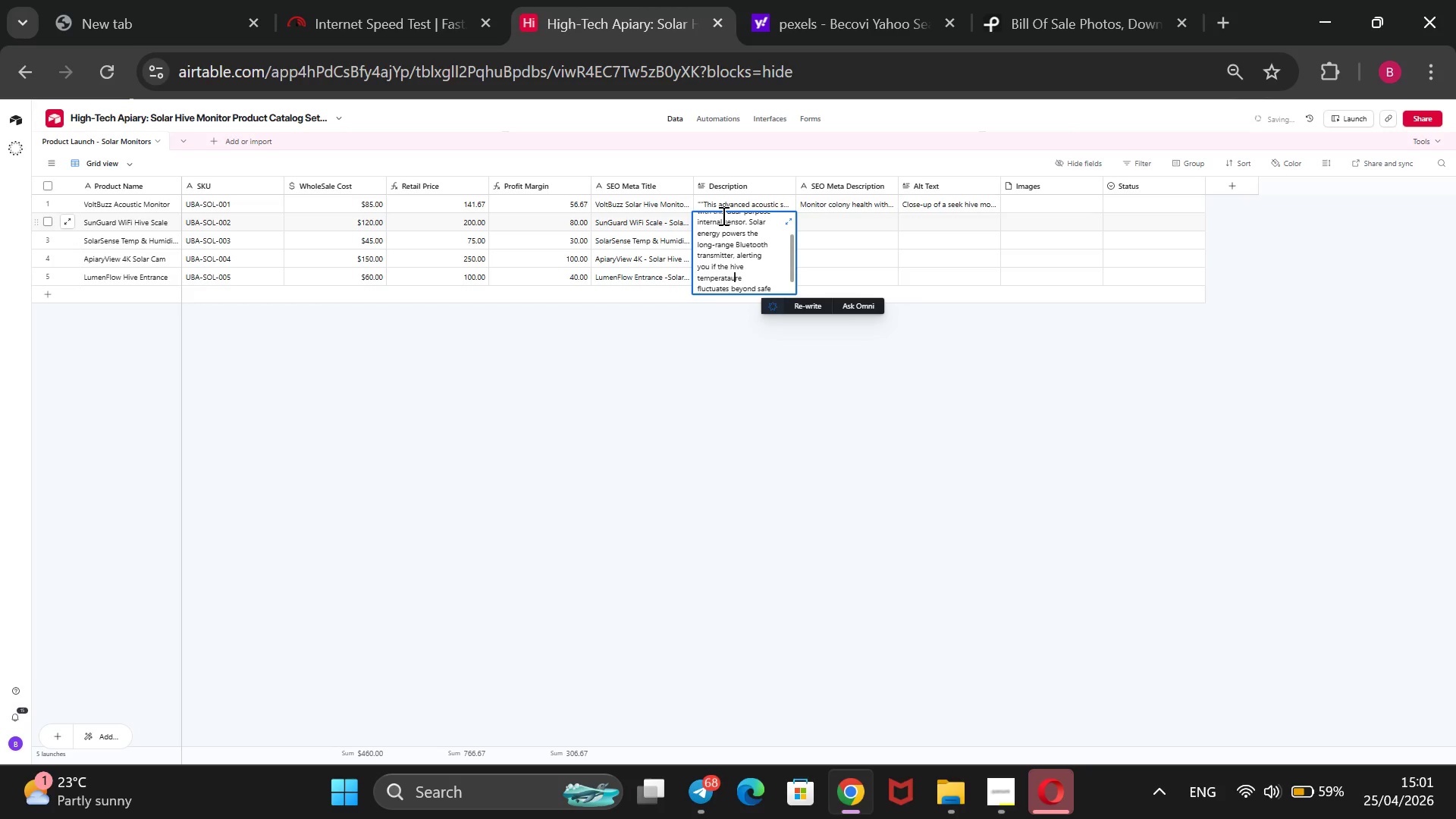 
key(ArrowLeft)
 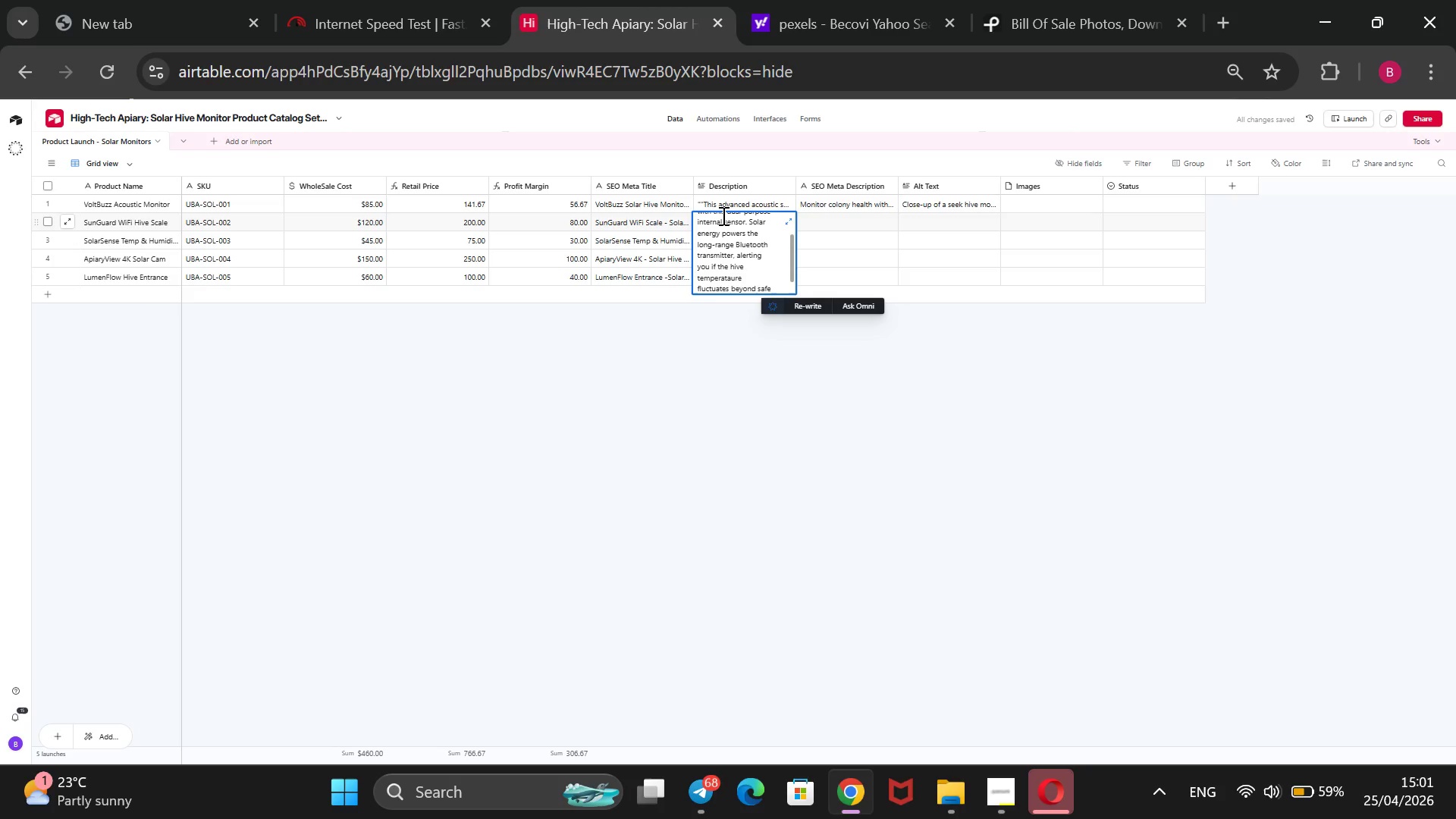 
key(Backspace)
 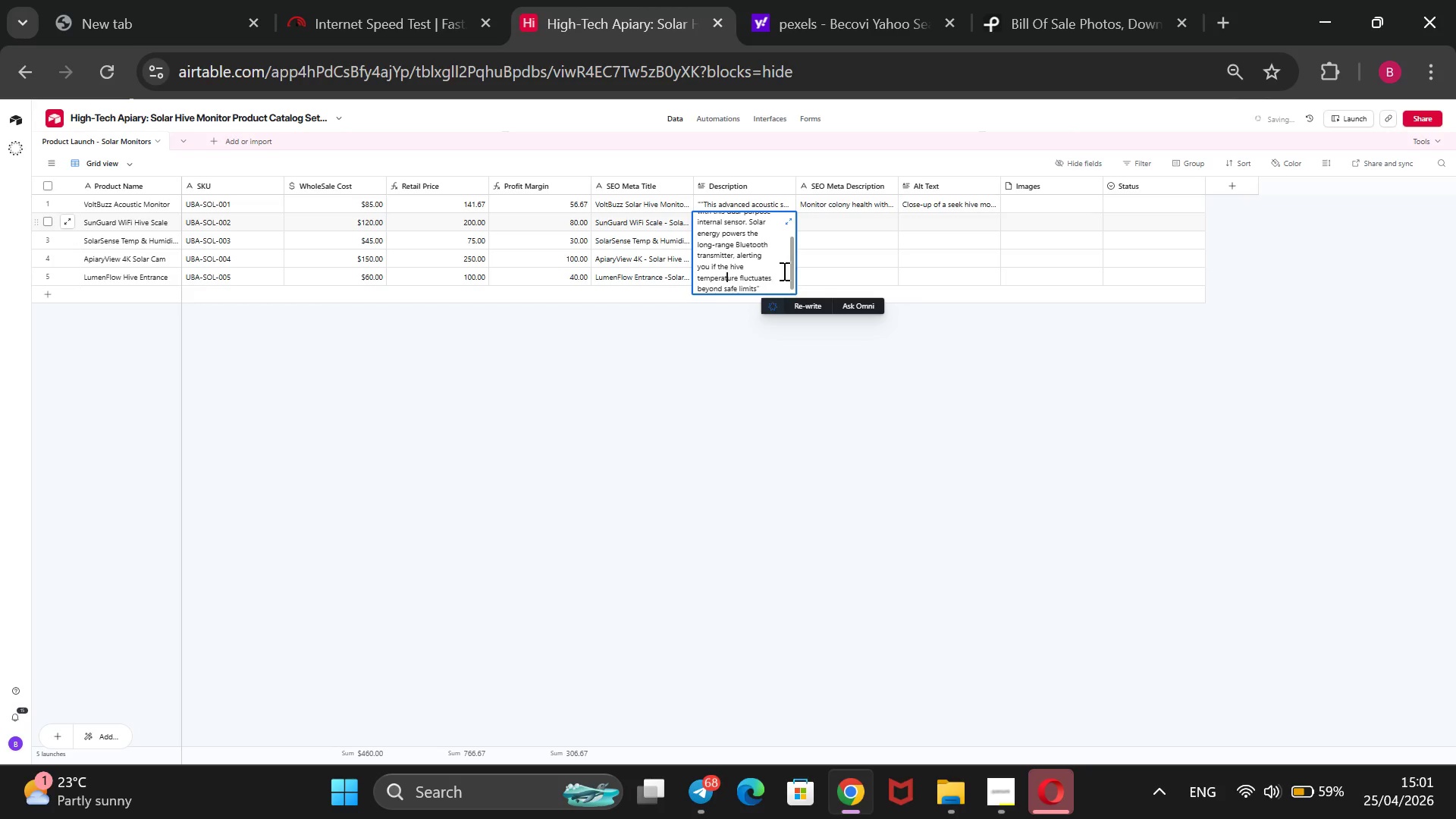 
left_click([835, 218])
 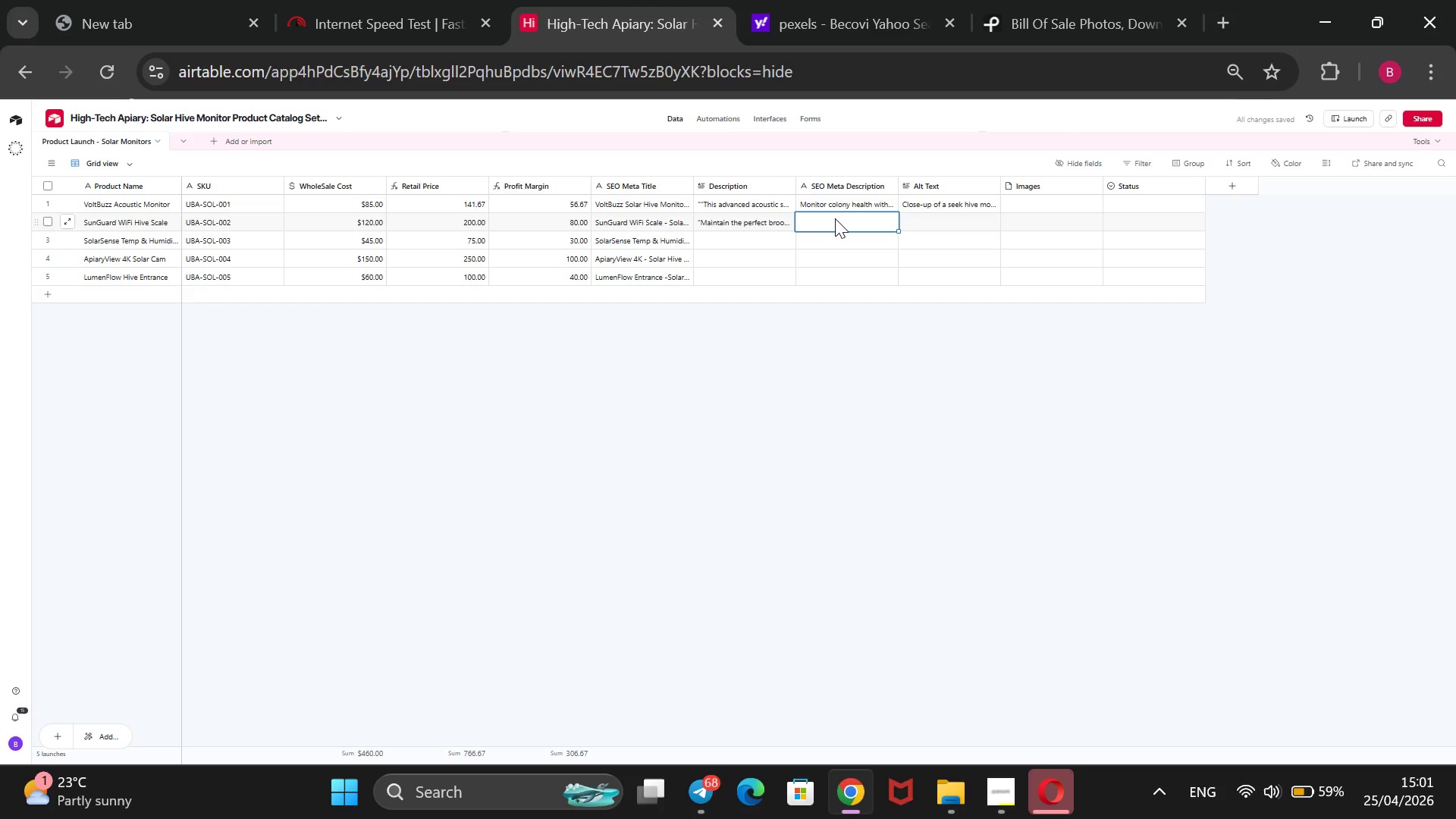 
hold_key(key=ShiftRight, duration=1.51)
 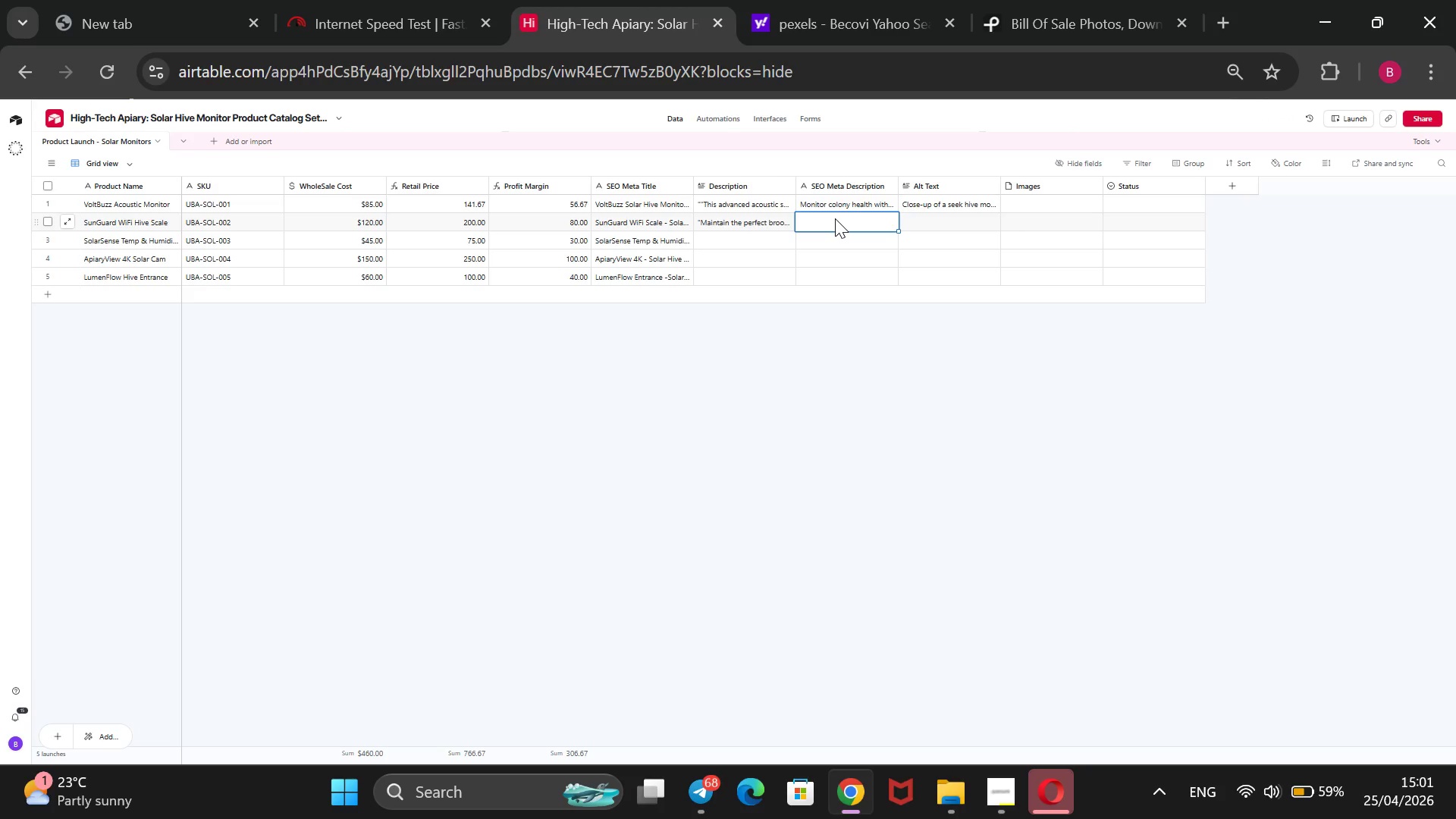 
hold_key(key=ShiftRight, duration=0.81)
 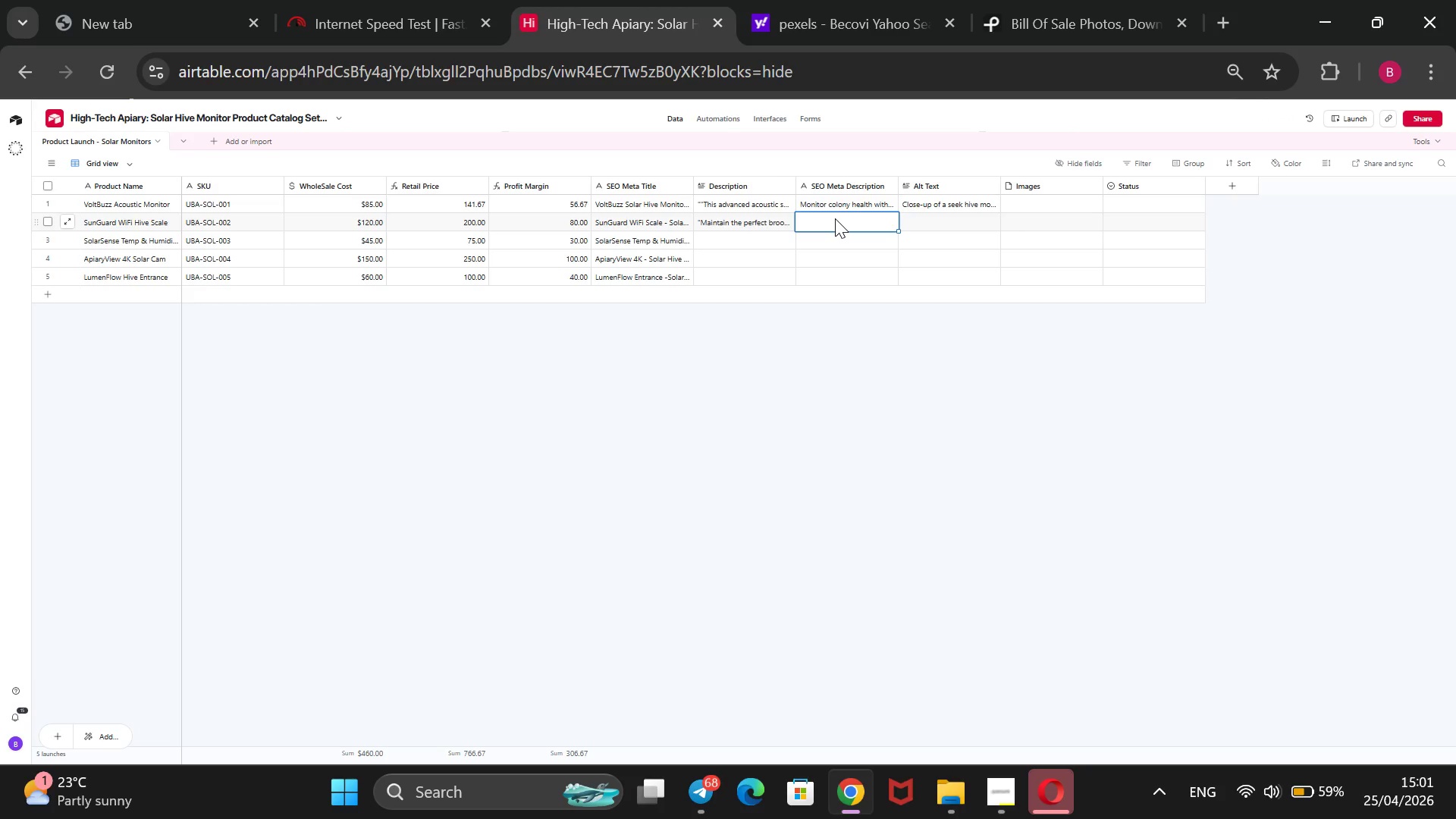 
type(Protect your bees with the SolarSense Solar  Hive Monitoe)
key(Backspace)
type(r)
 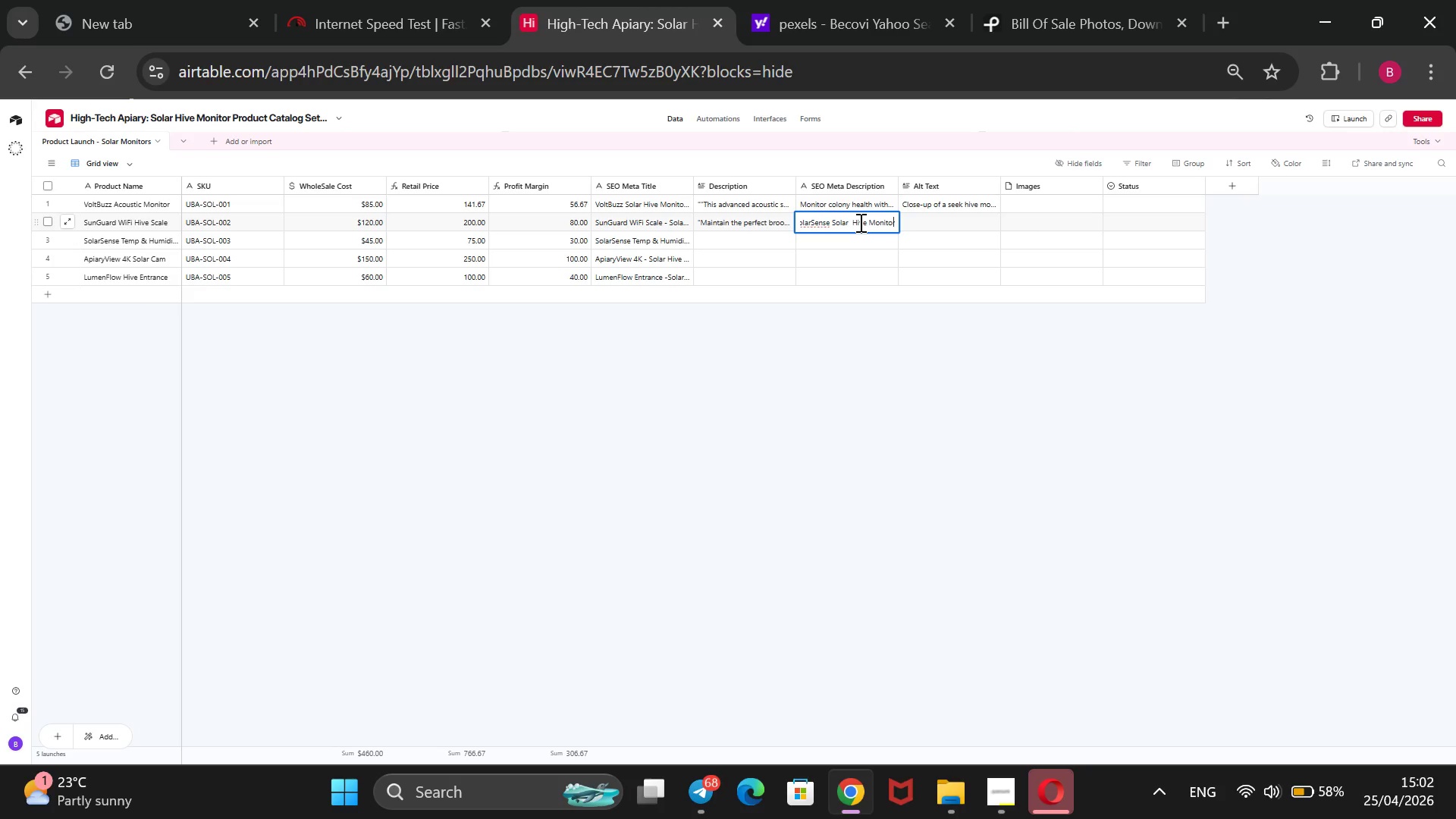 
type(. Tracks intr)
key(Backspace)
type(ernal temperature and humidity using 100%)
 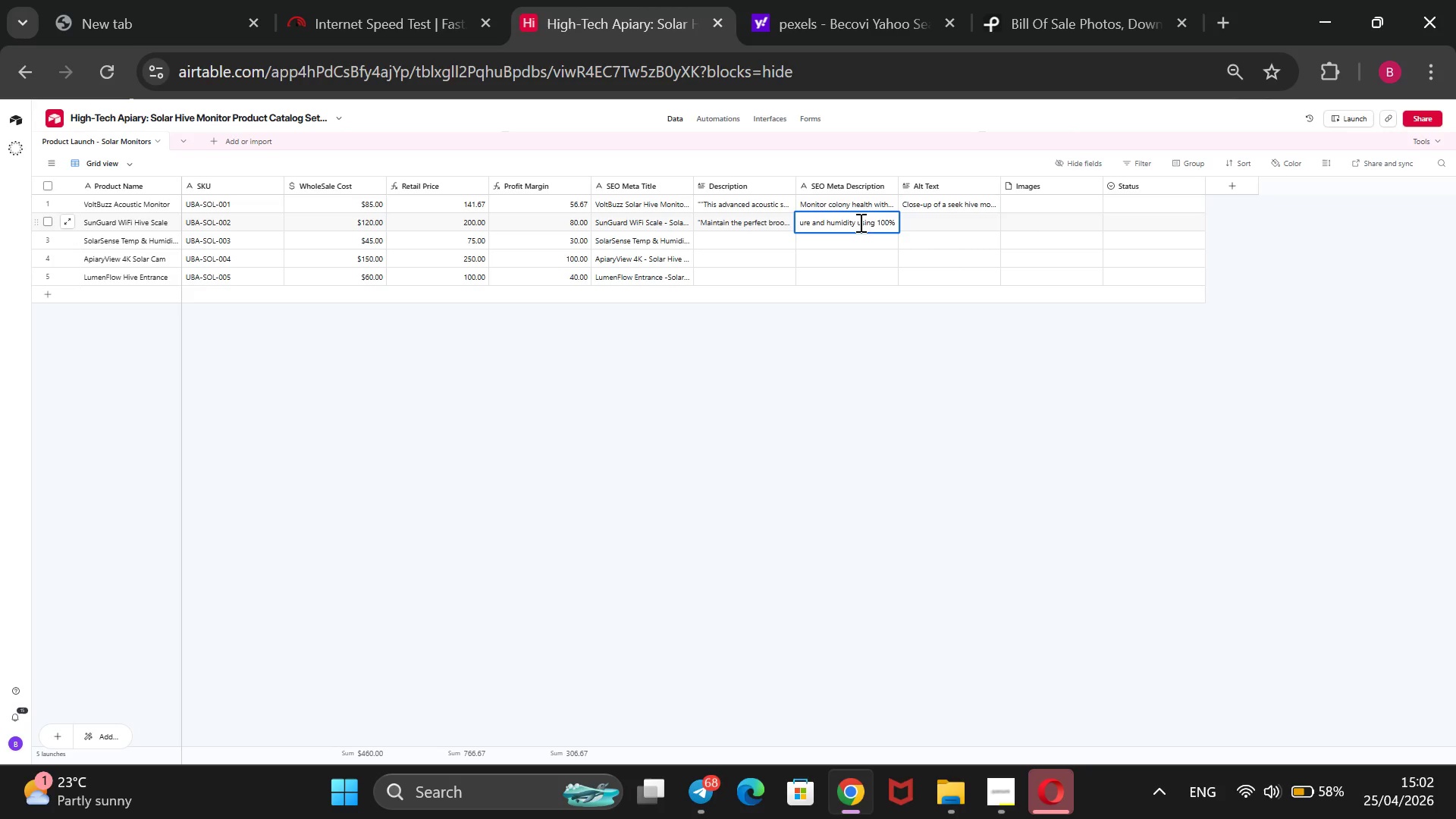 
type( renewable solar energy.)
 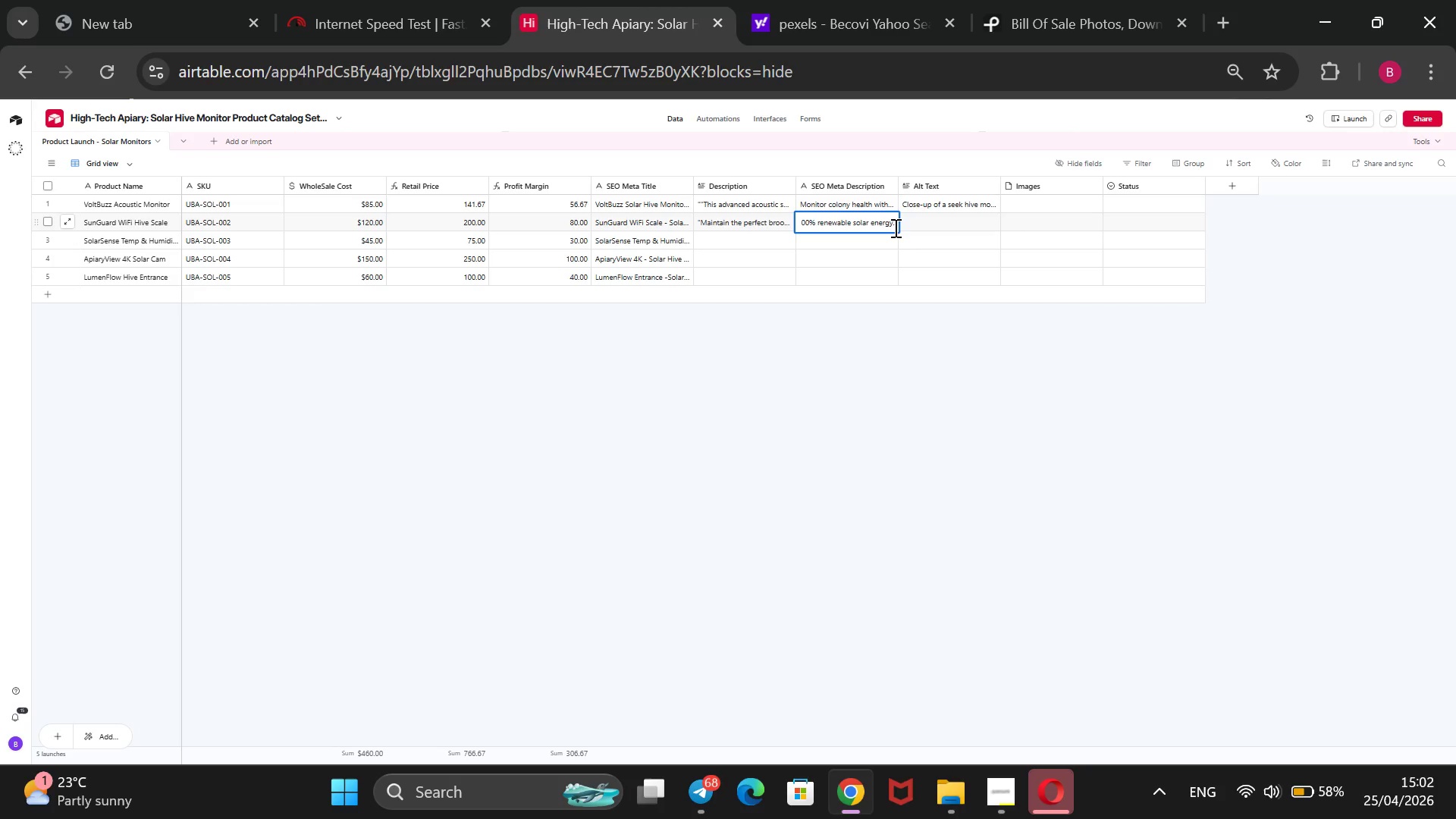 
key(ArrowRight)
 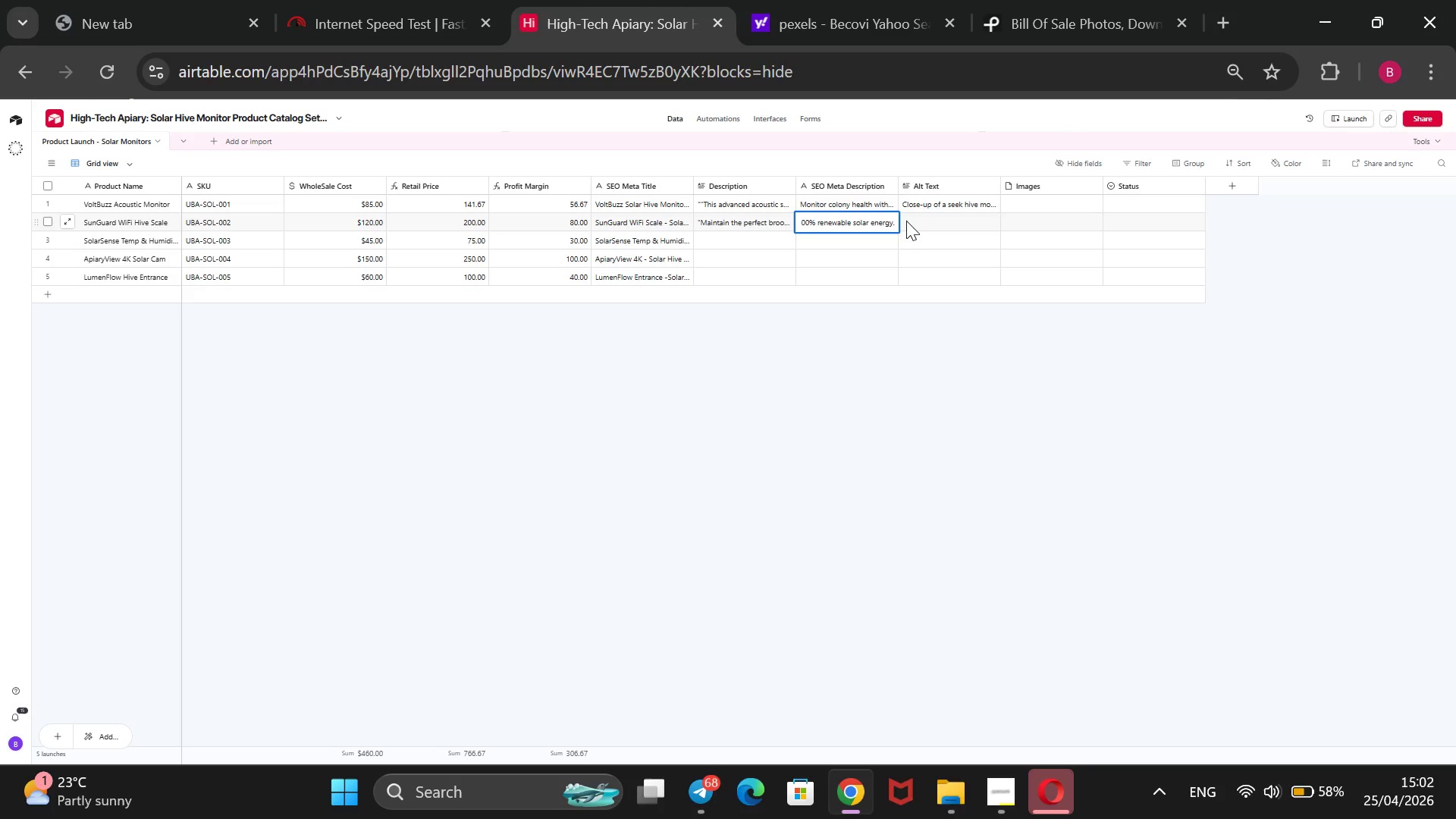 
left_click([924, 221])
 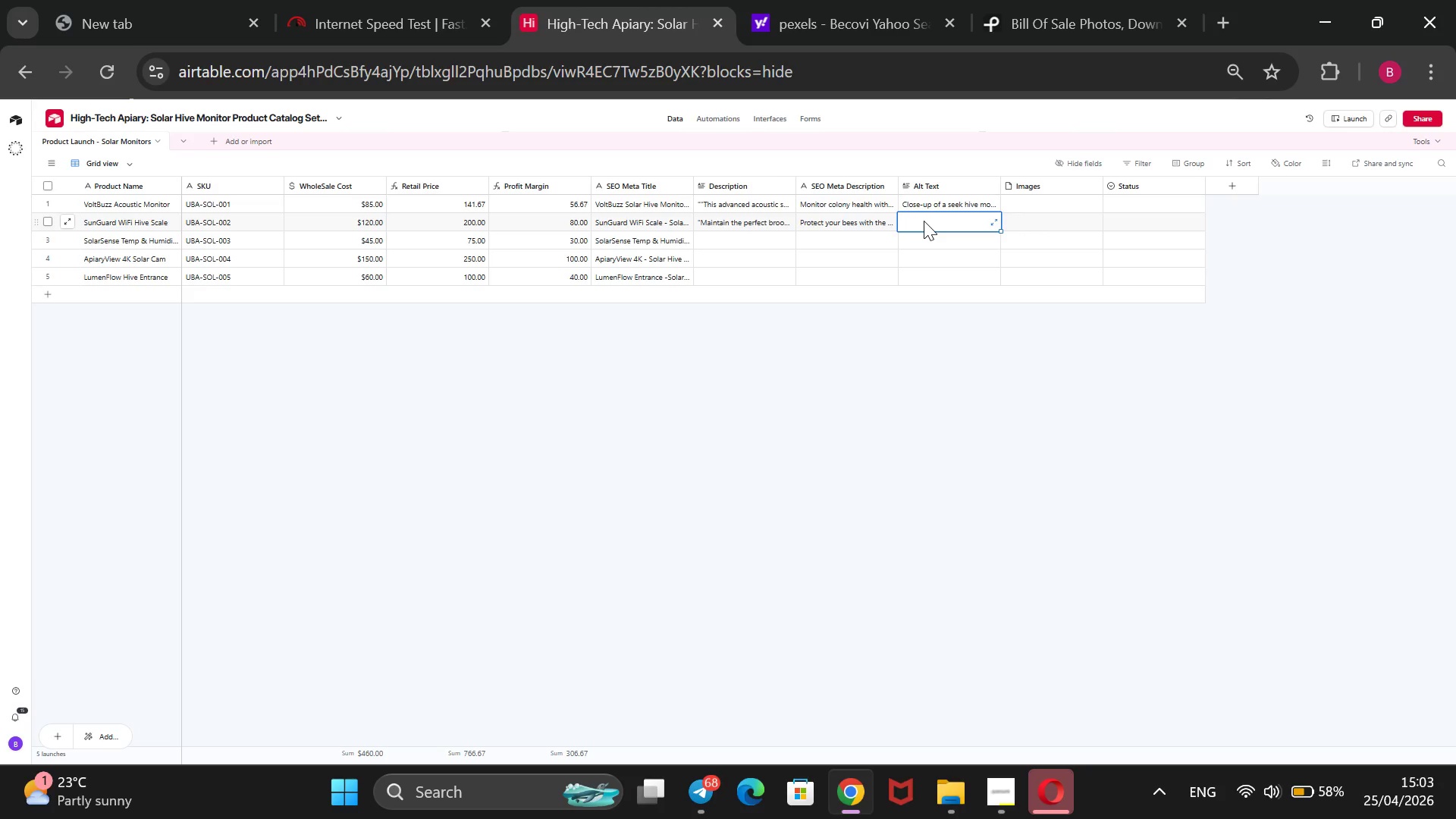 
wait(13.72)
 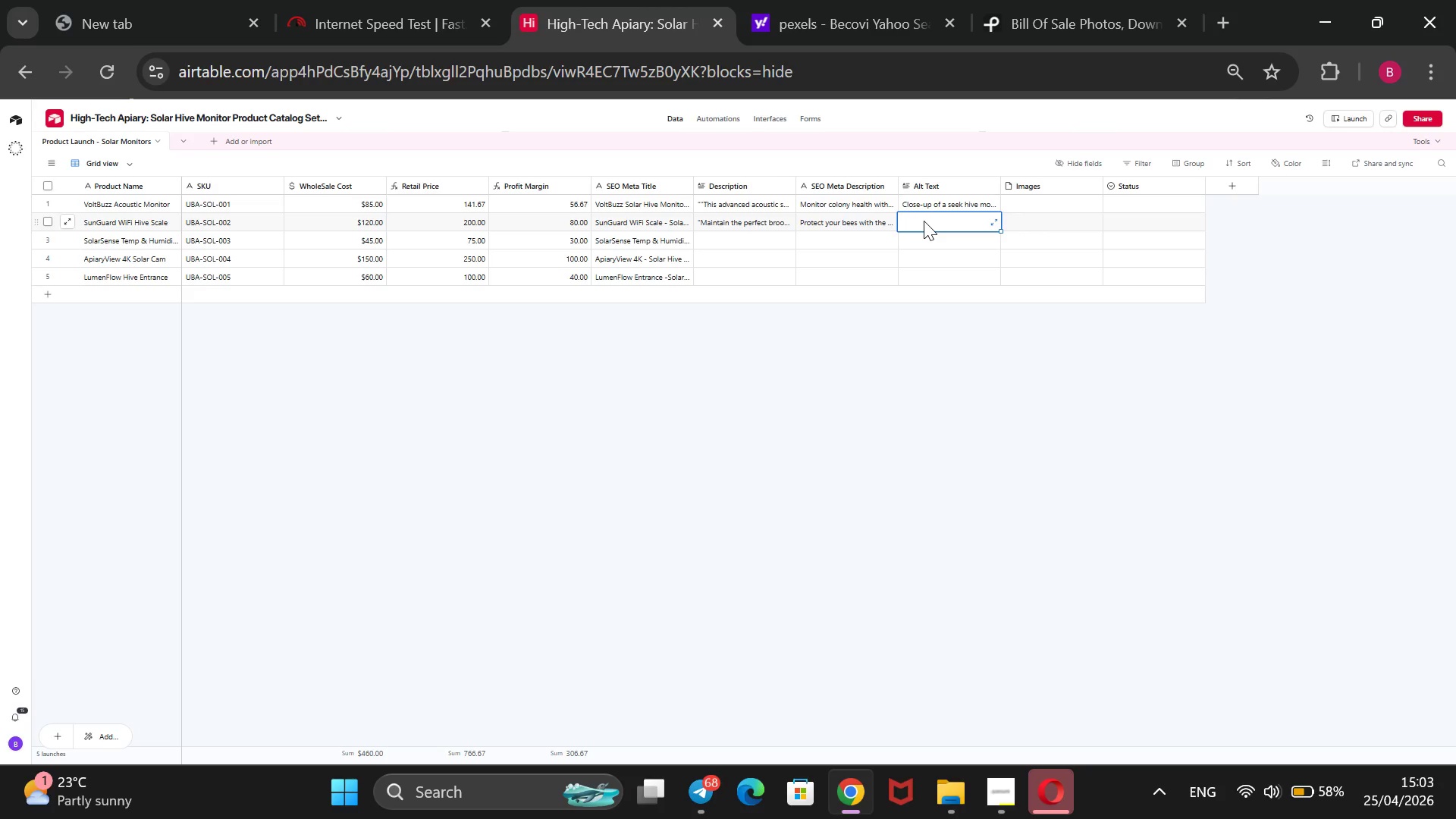 
left_click([997, 808])